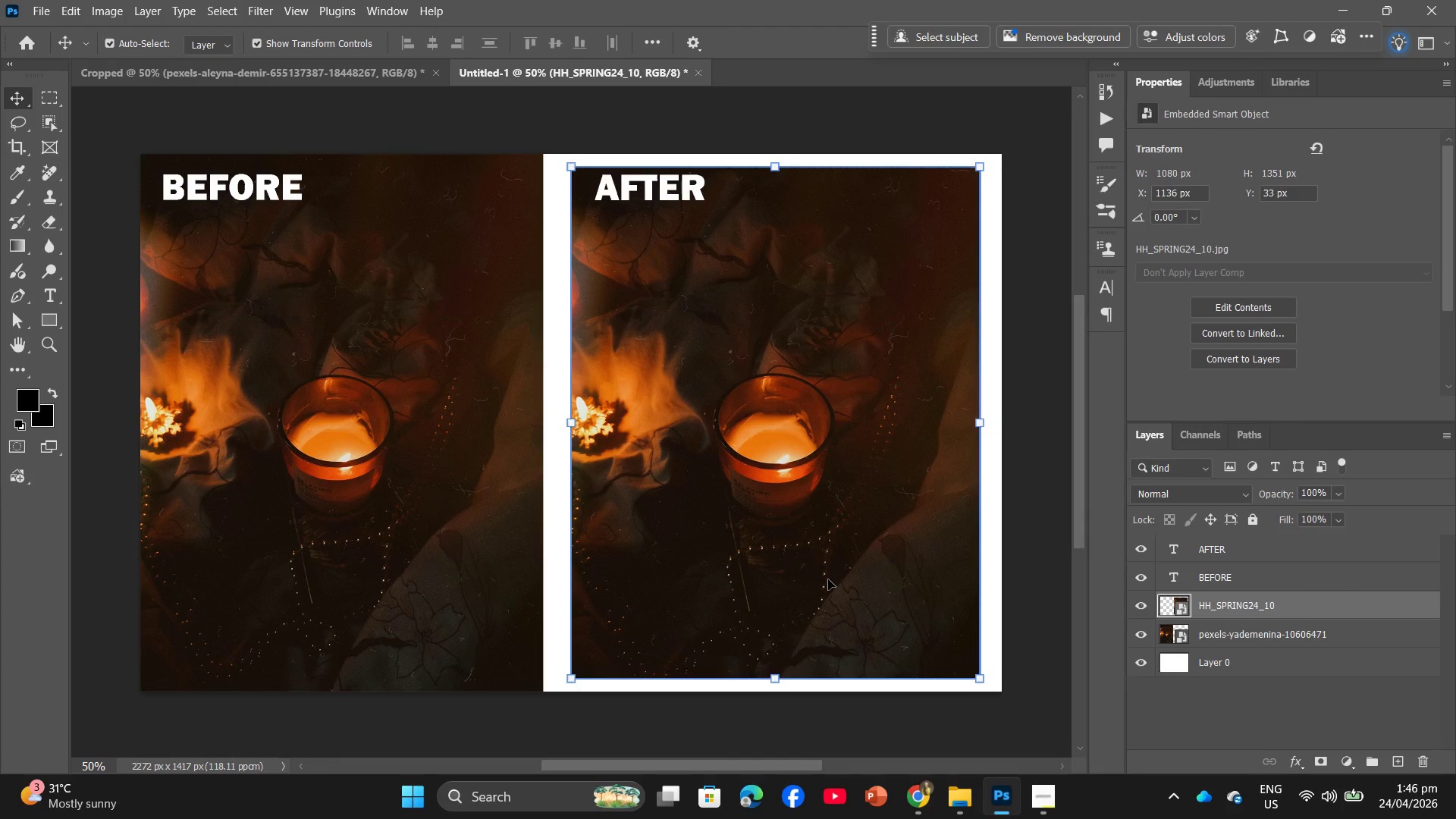 
key(Backspace)
 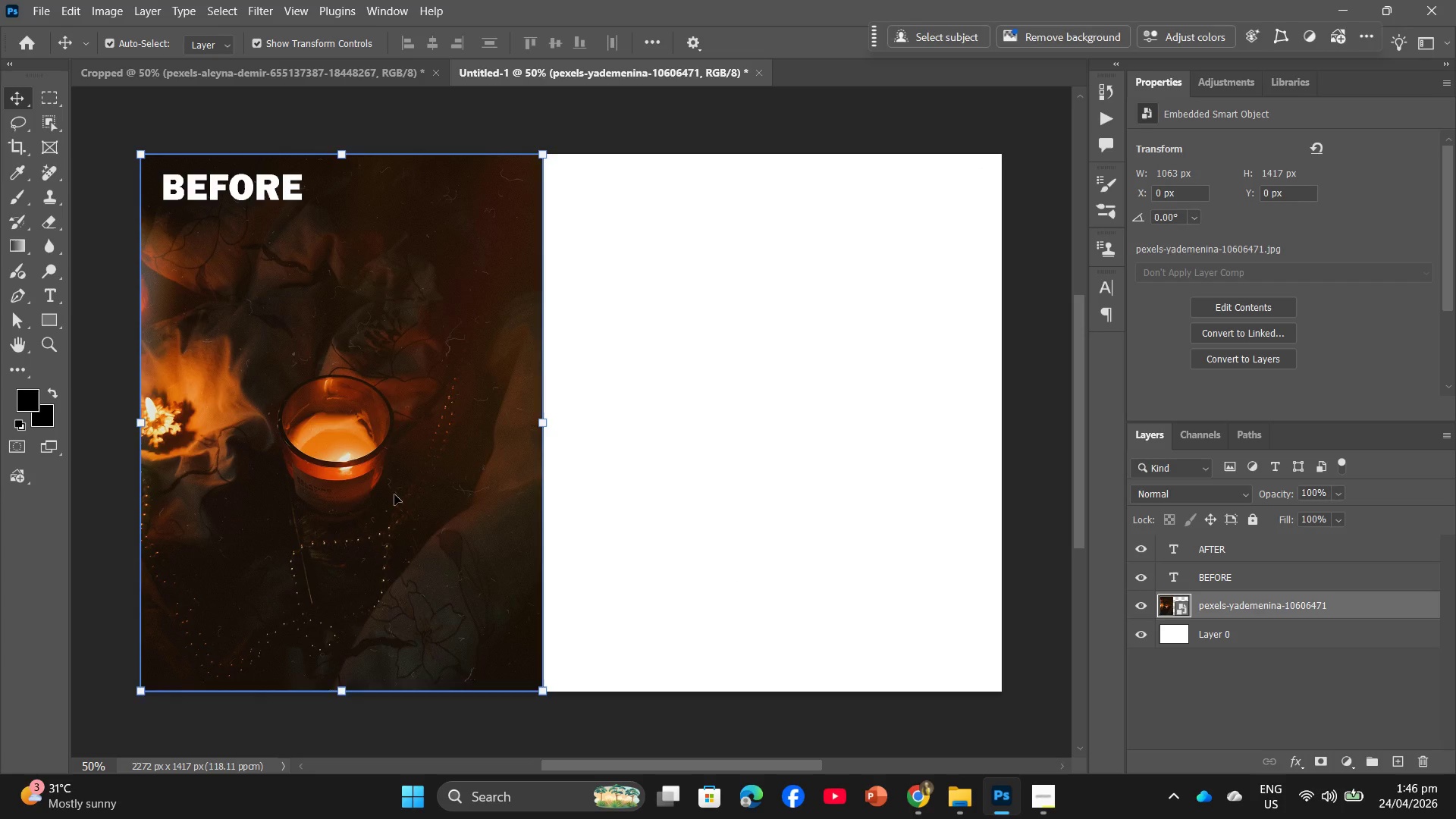 
left_click([401, 494])
 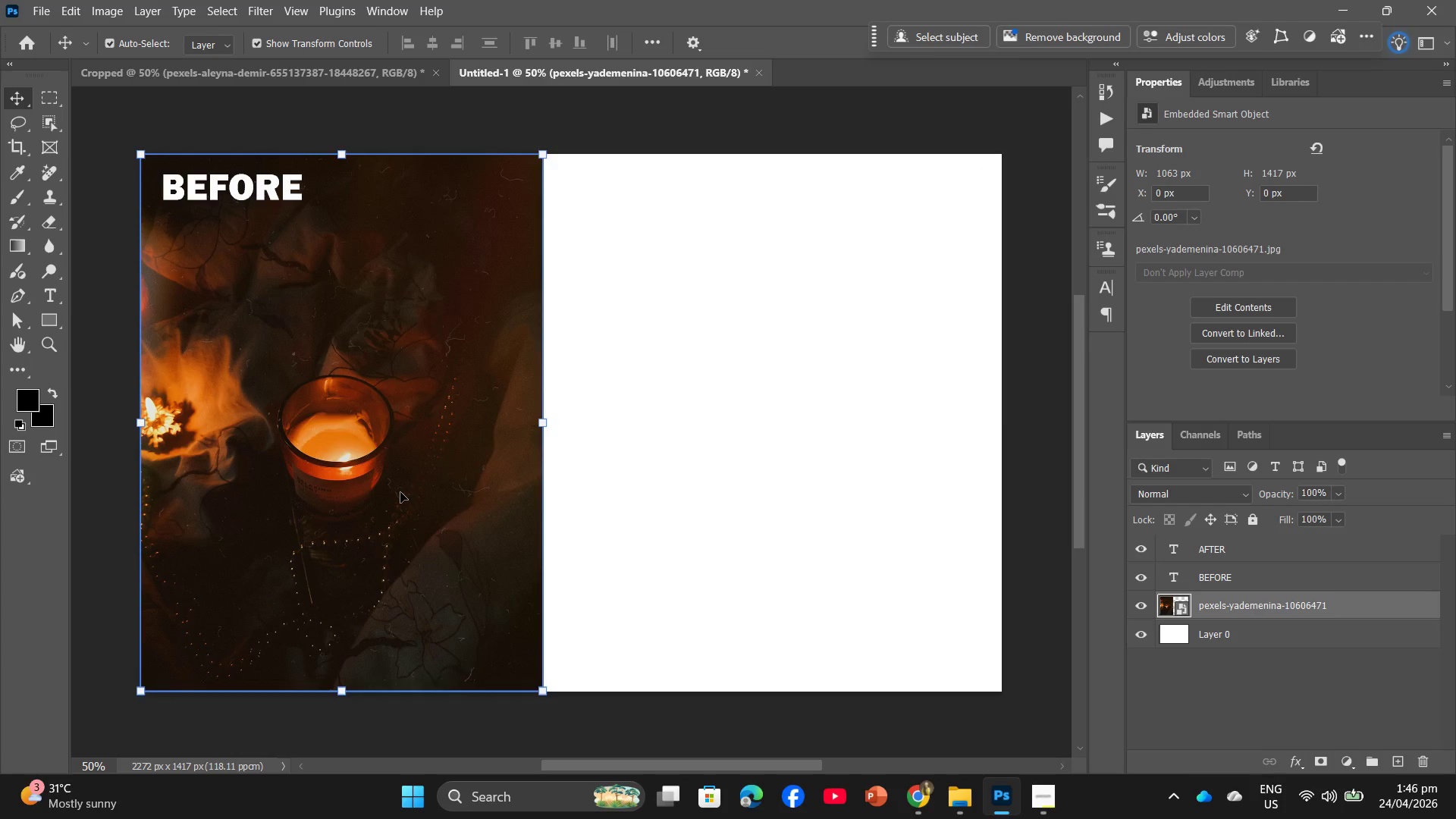 
key(Backspace)
 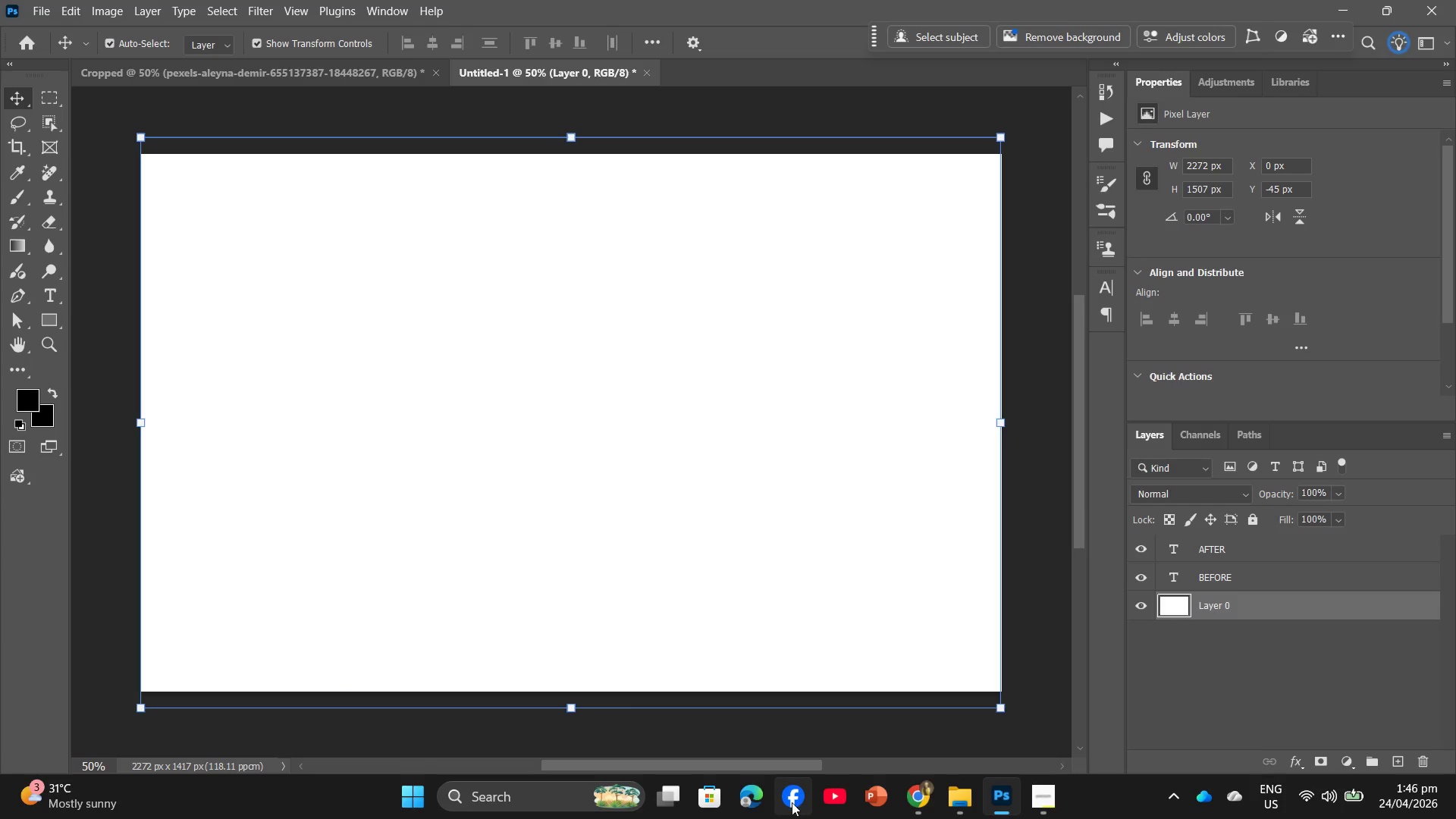 
key(Alt+AltLeft)
 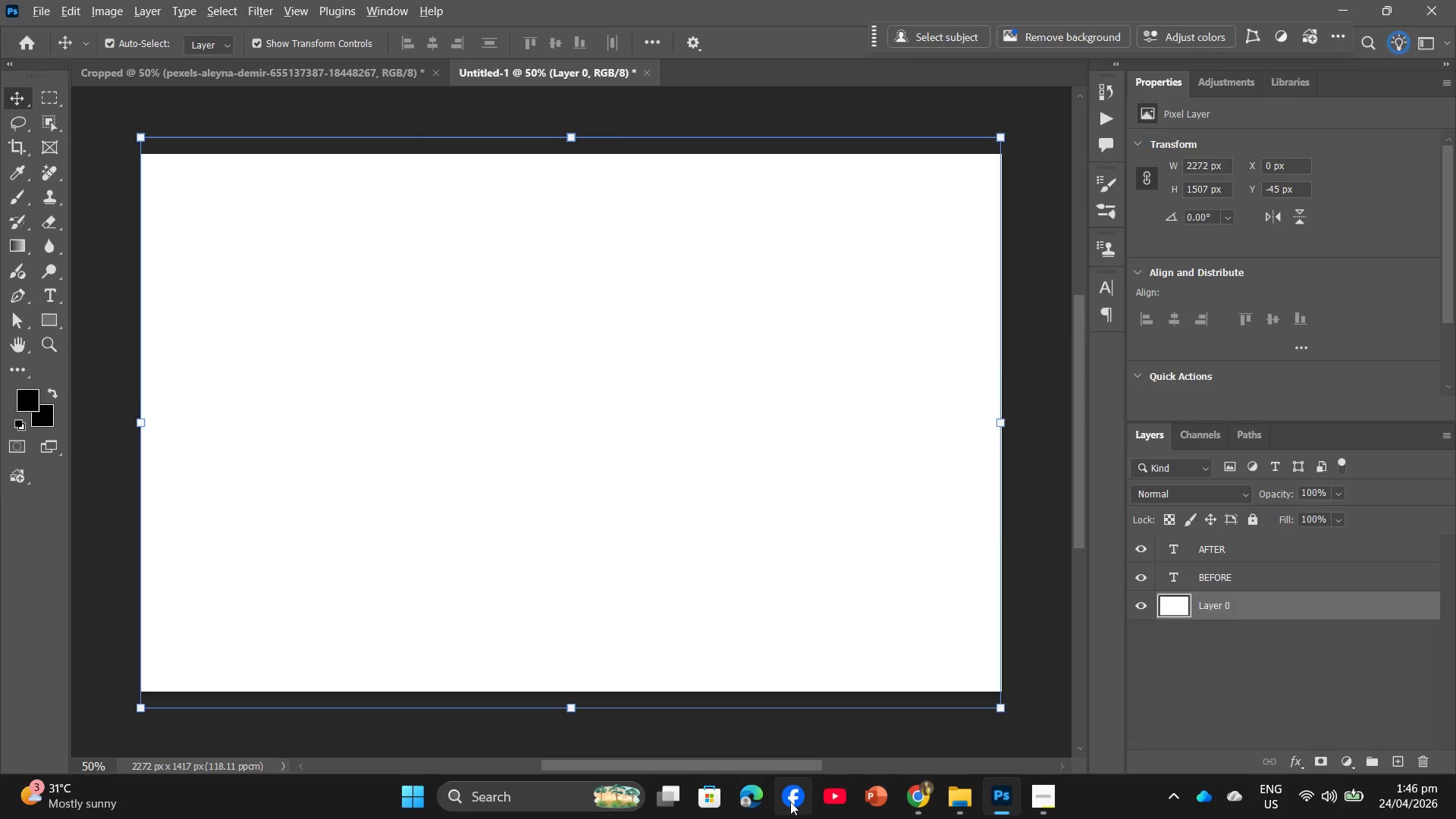 
key(Alt+Tab)
 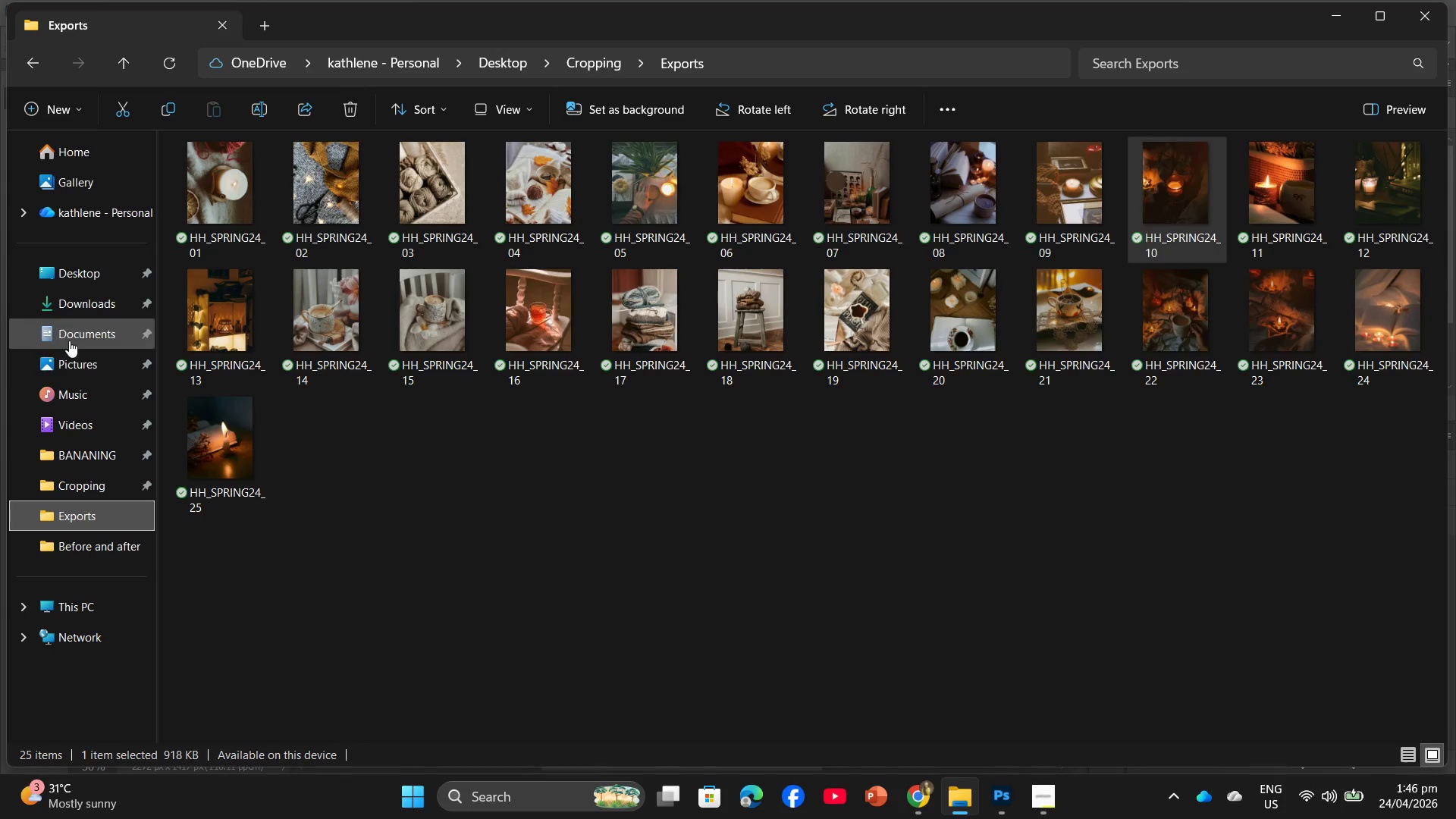 
left_click([74, 311])
 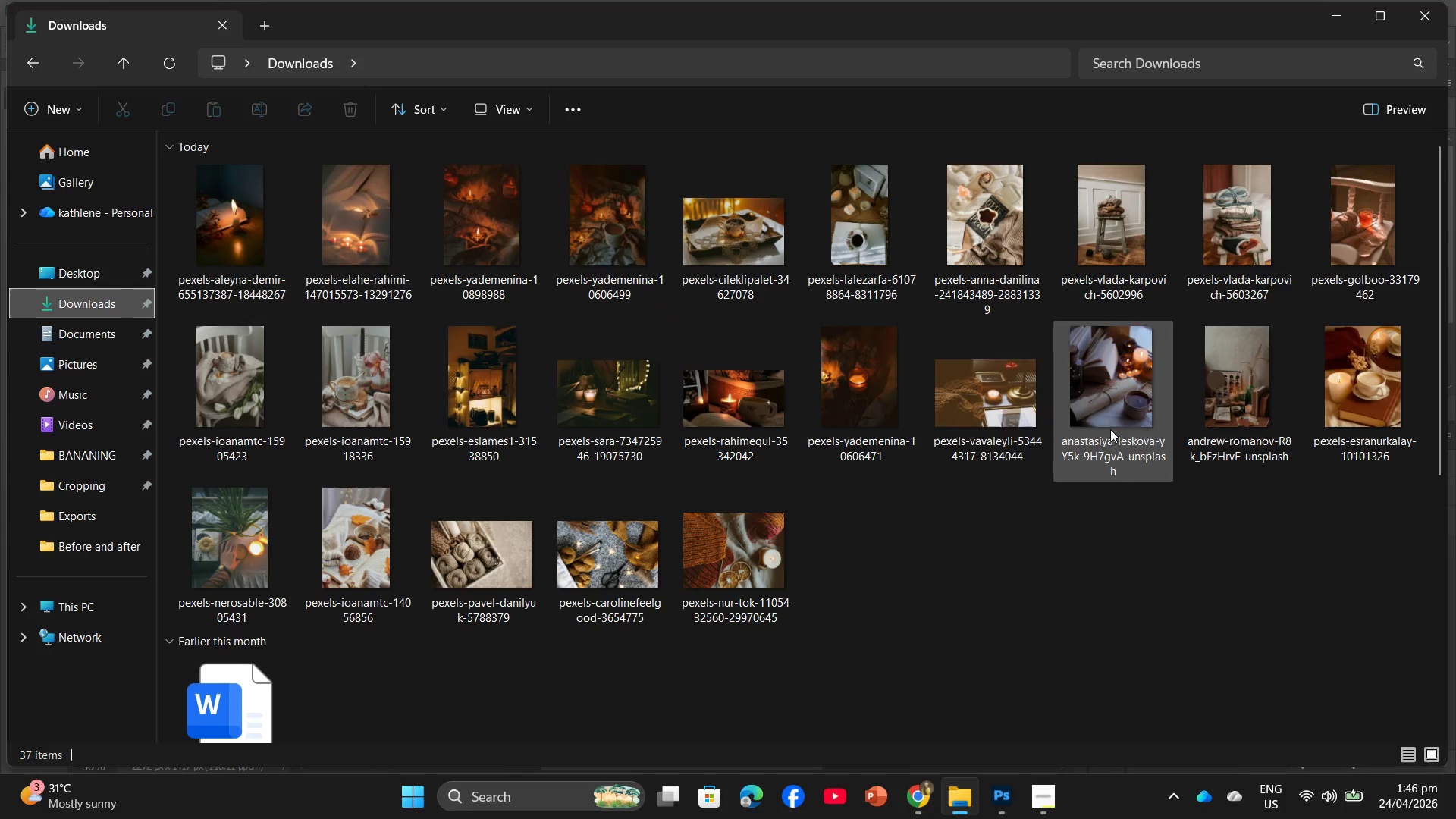 
mouse_move([831, 408])
 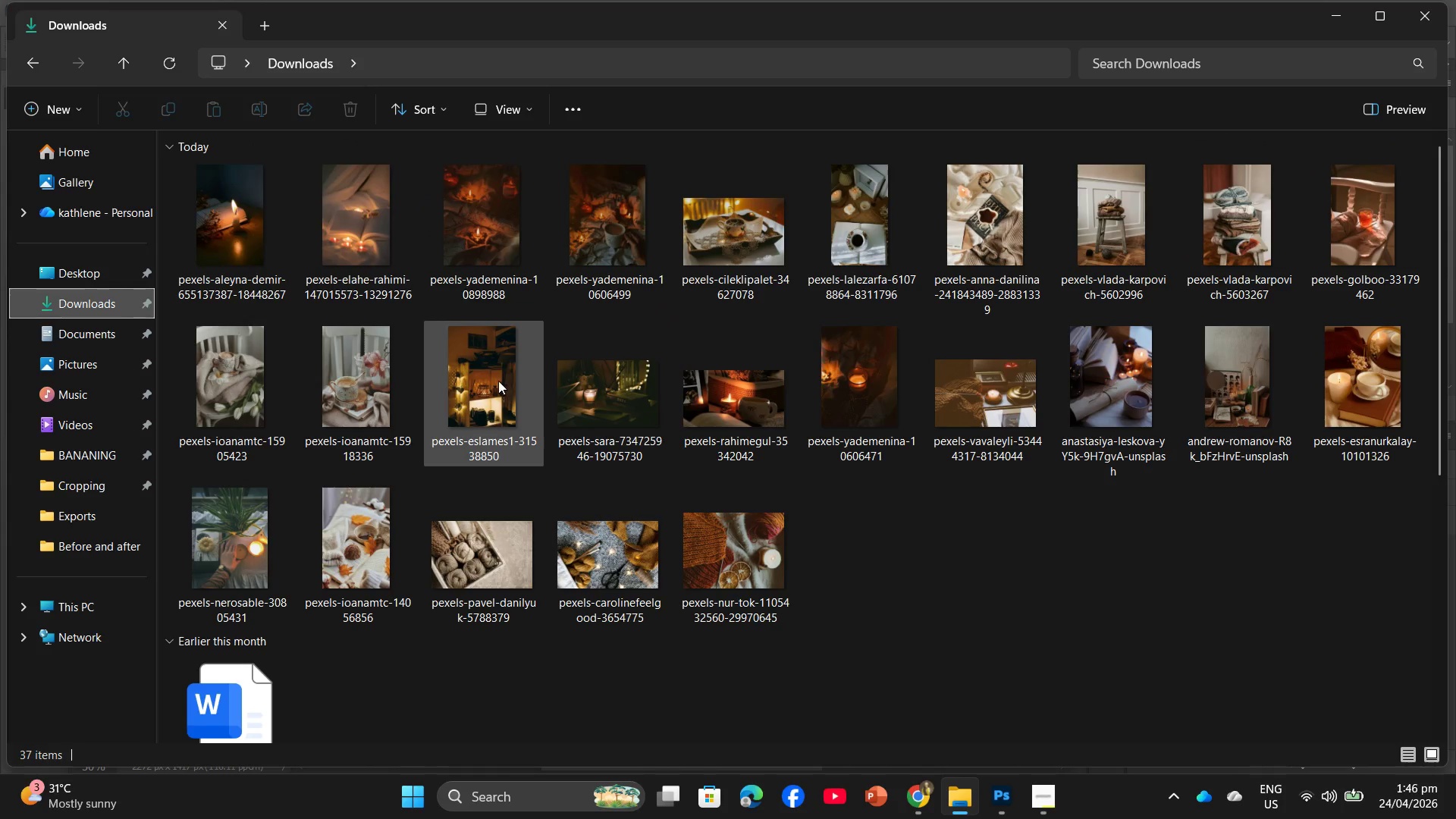 
left_click_drag(start_coordinate=[495, 379], to_coordinate=[541, 488])
 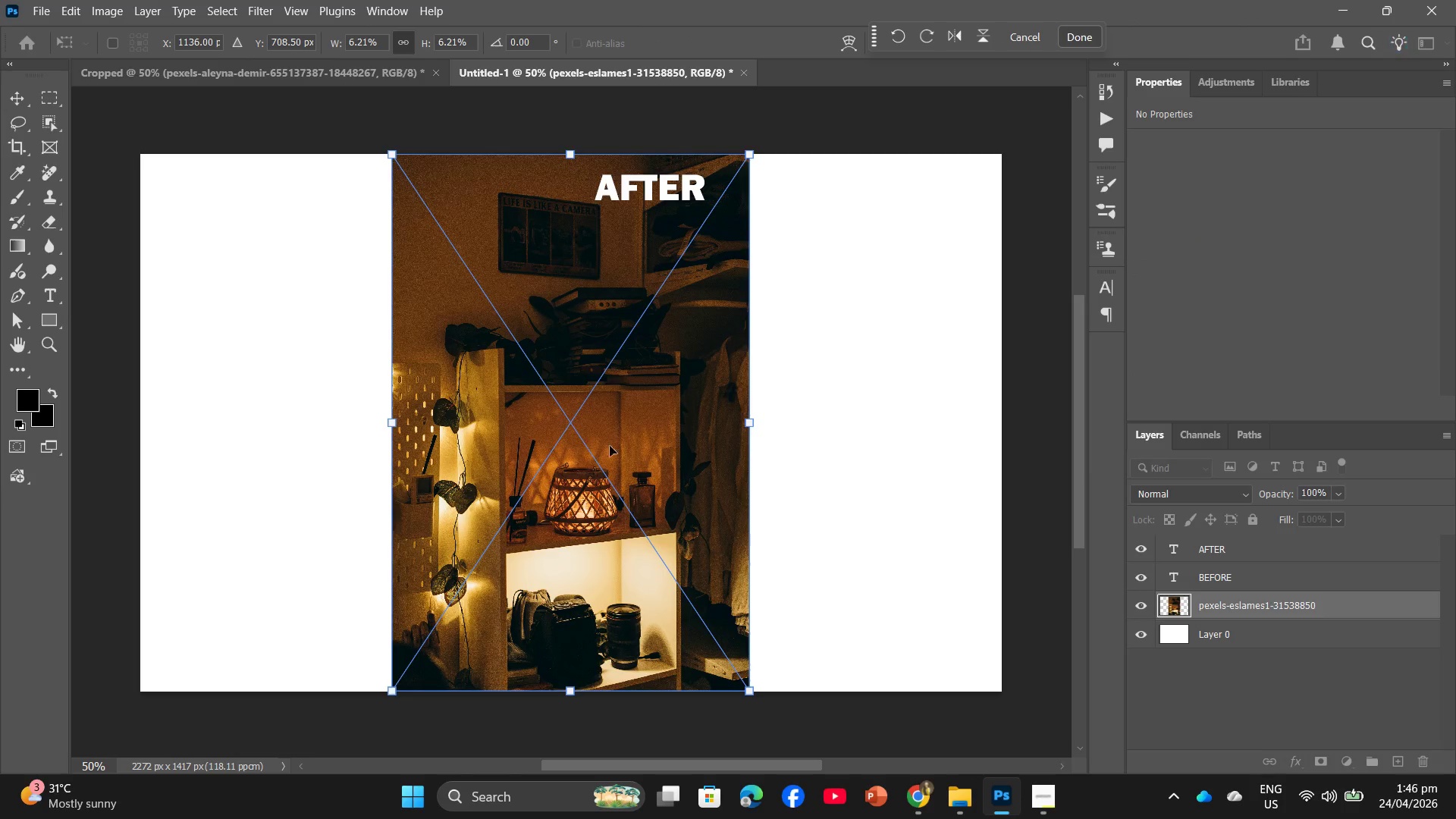 
left_click_drag(start_coordinate=[642, 442], to_coordinate=[389, 441])
 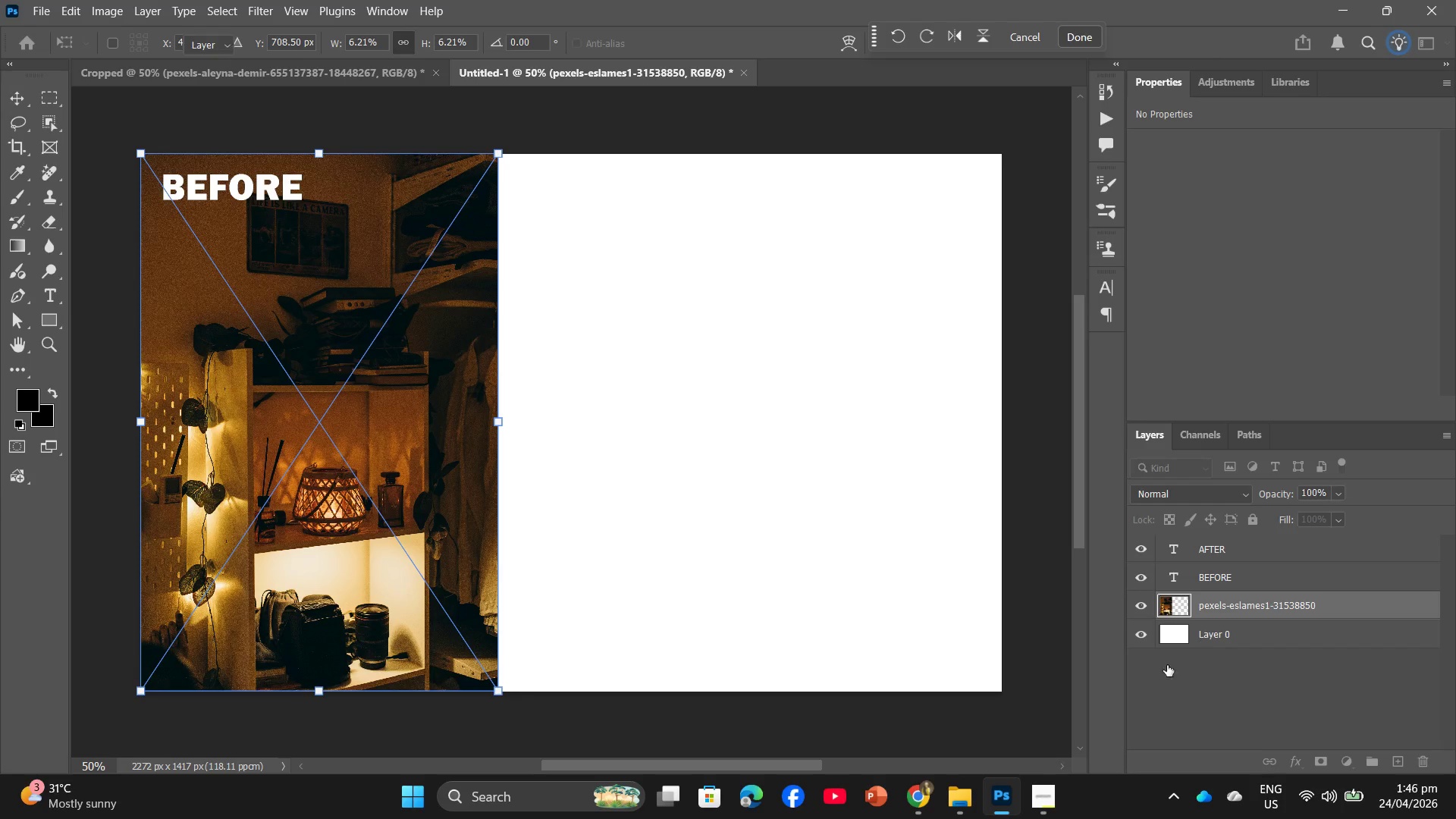 
key(Alt+AltLeft)
 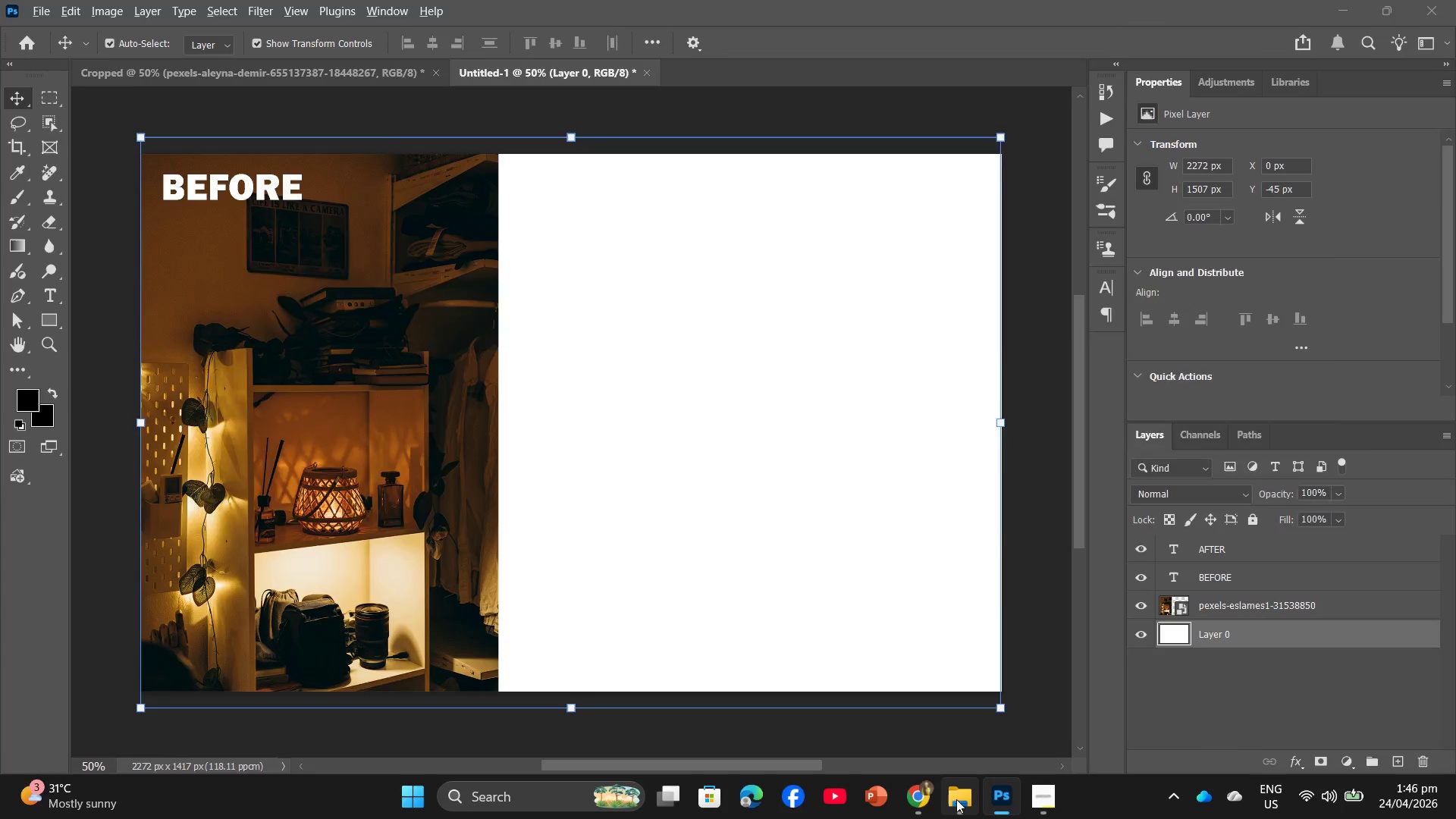 
key(Alt+Tab)
 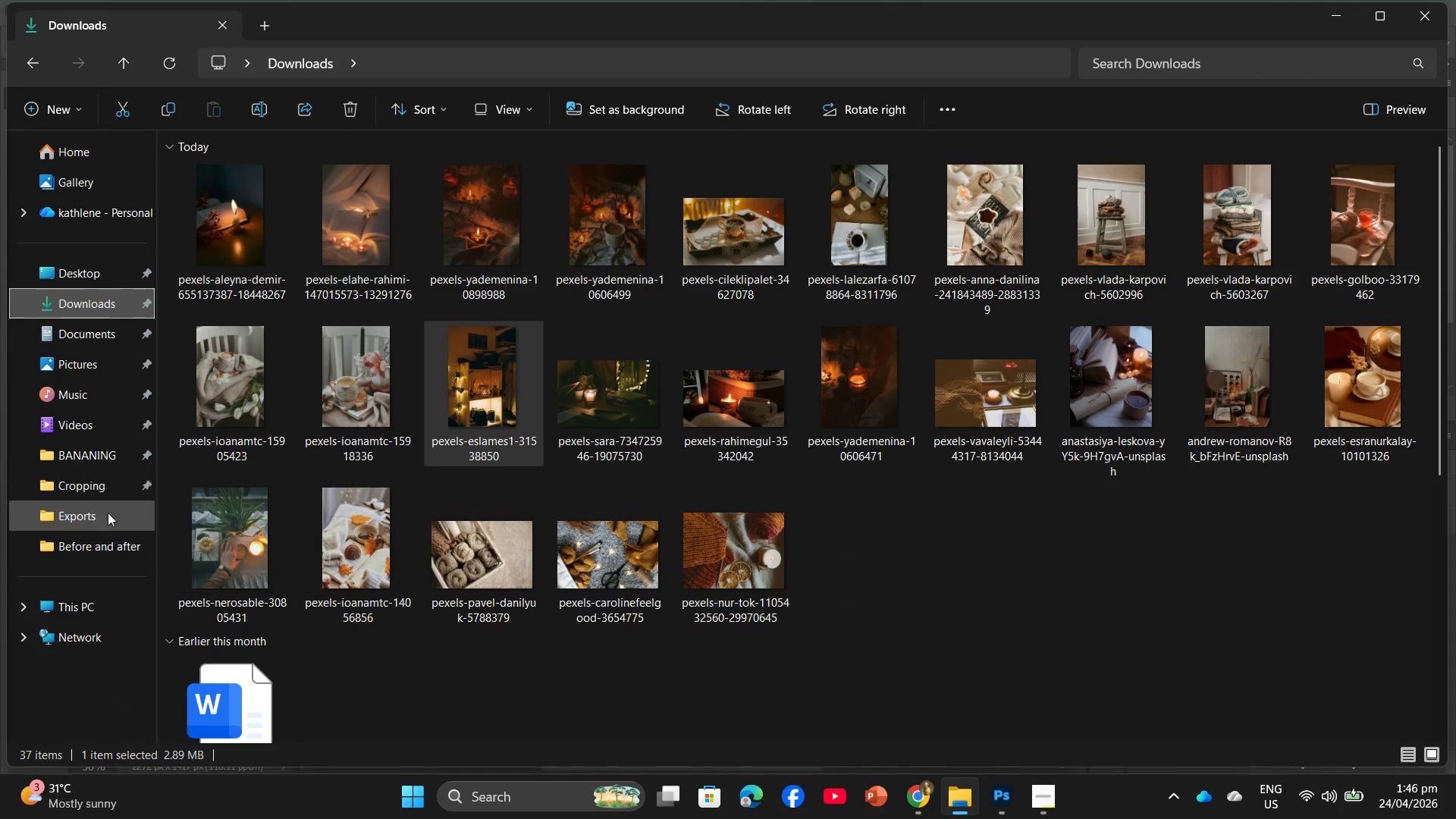 
left_click([108, 521])
 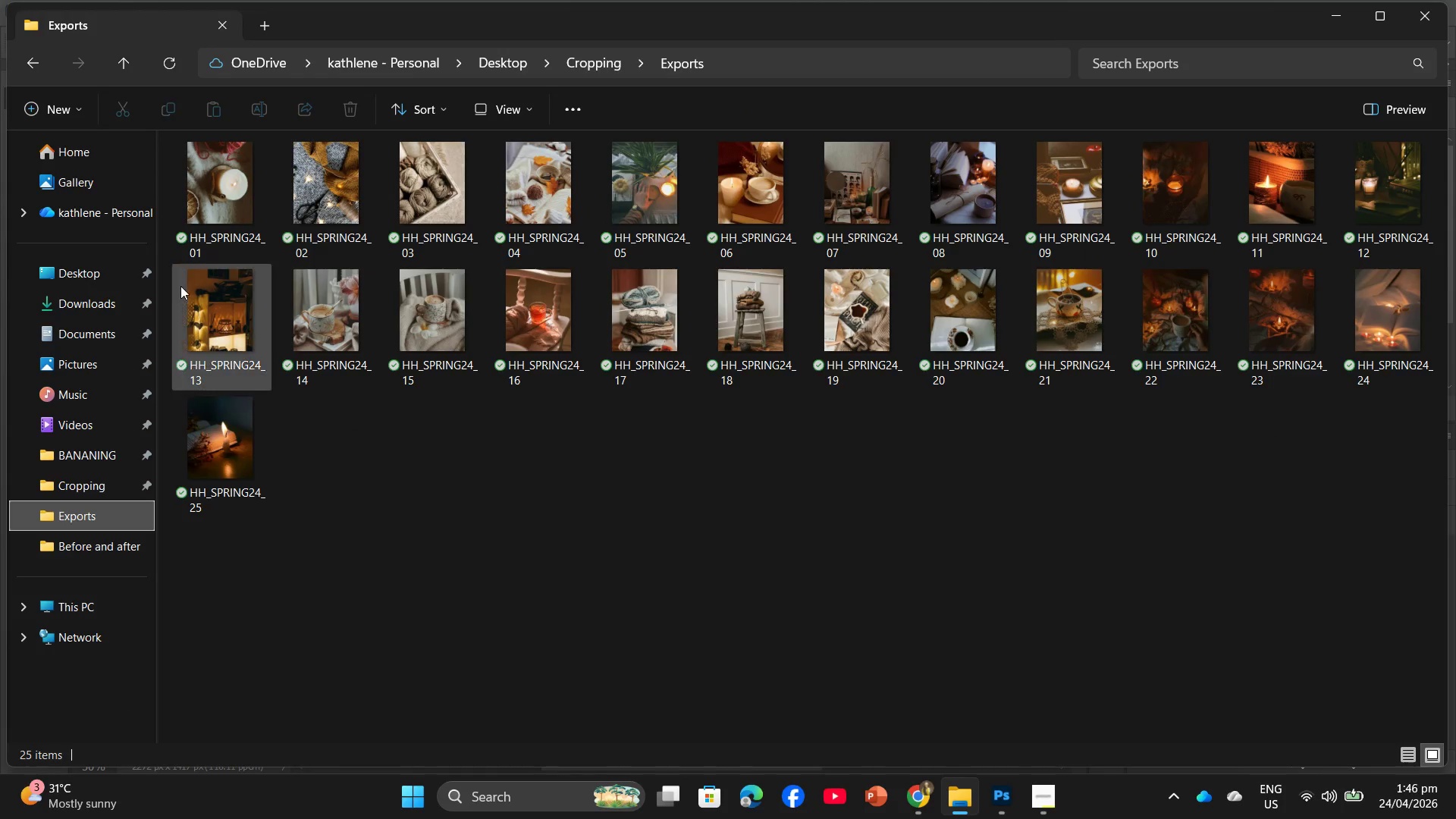 
left_click_drag(start_coordinate=[218, 310], to_coordinate=[853, 534])
 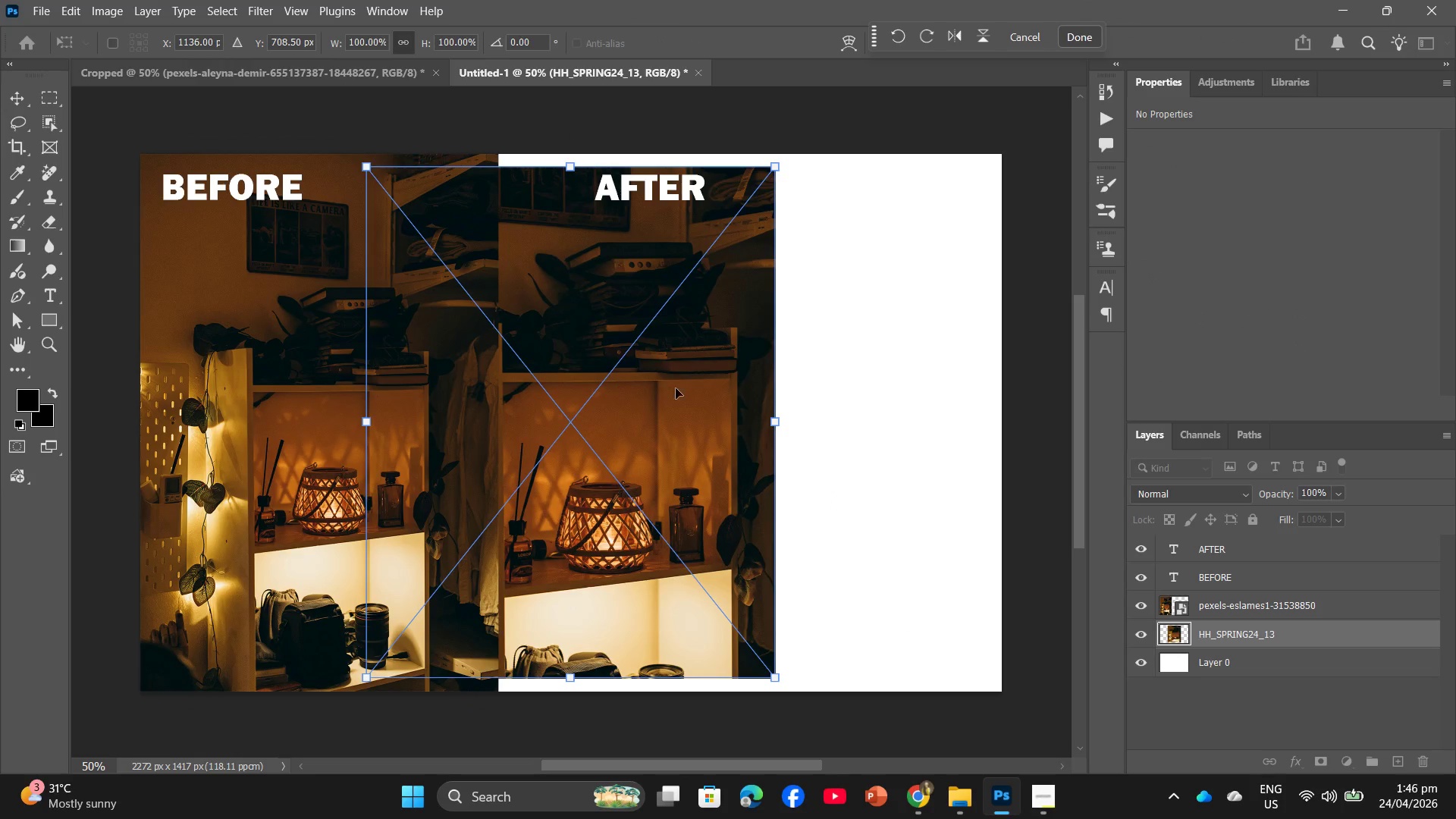 
left_click_drag(start_coordinate=[668, 410], to_coordinate=[853, 406])
 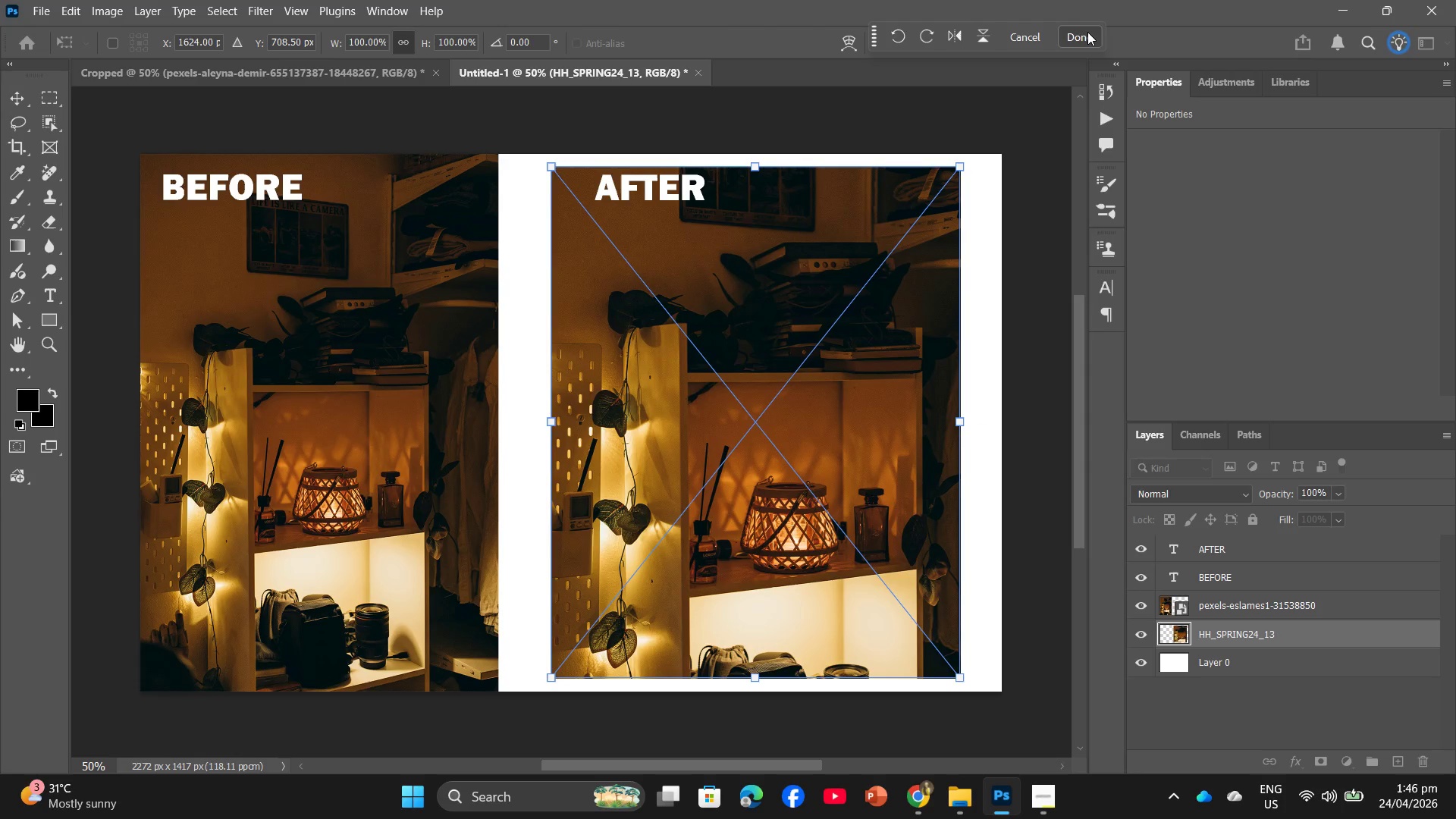 
left_click([1087, 32])
 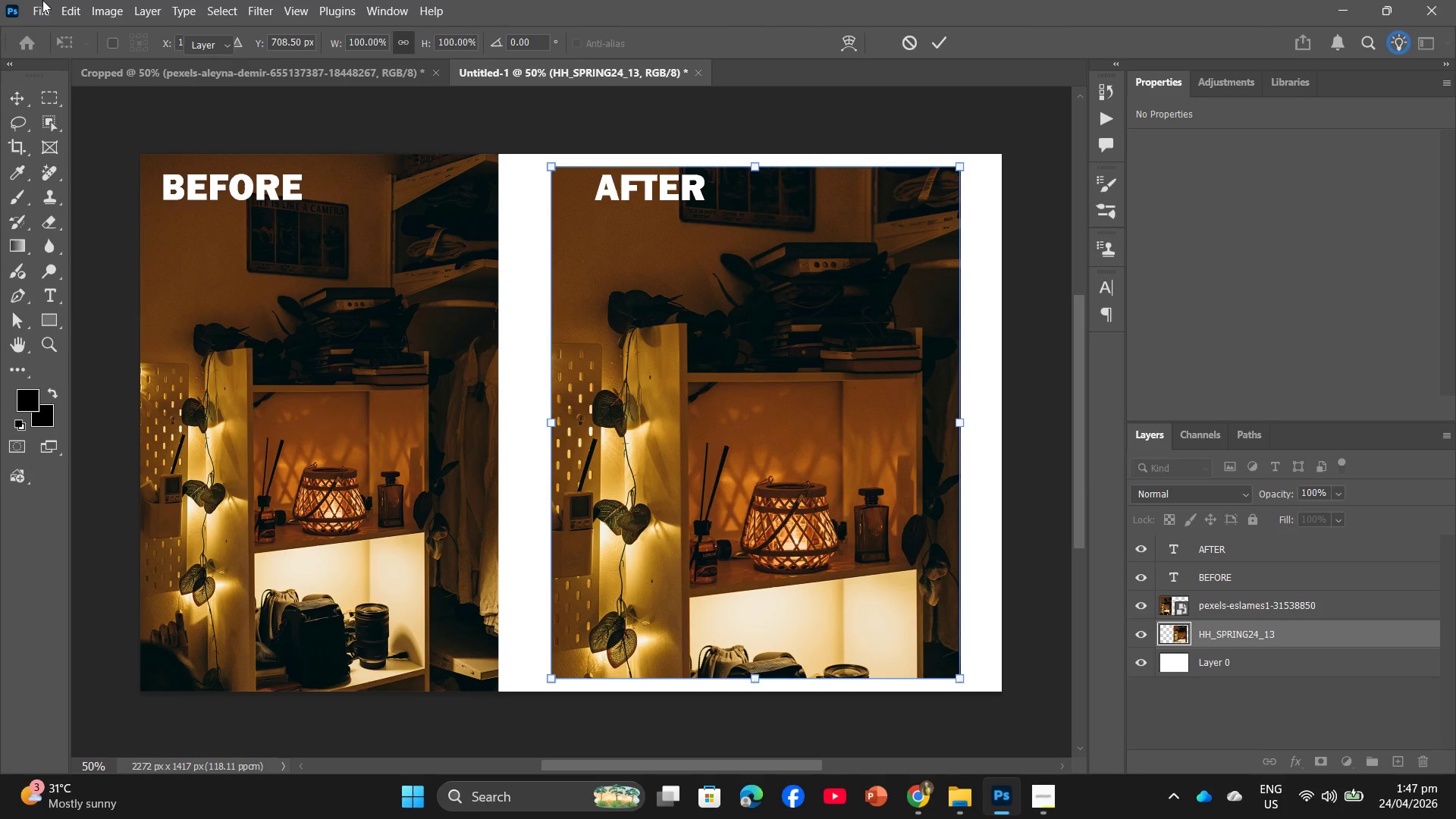 
left_click([37, 0])
 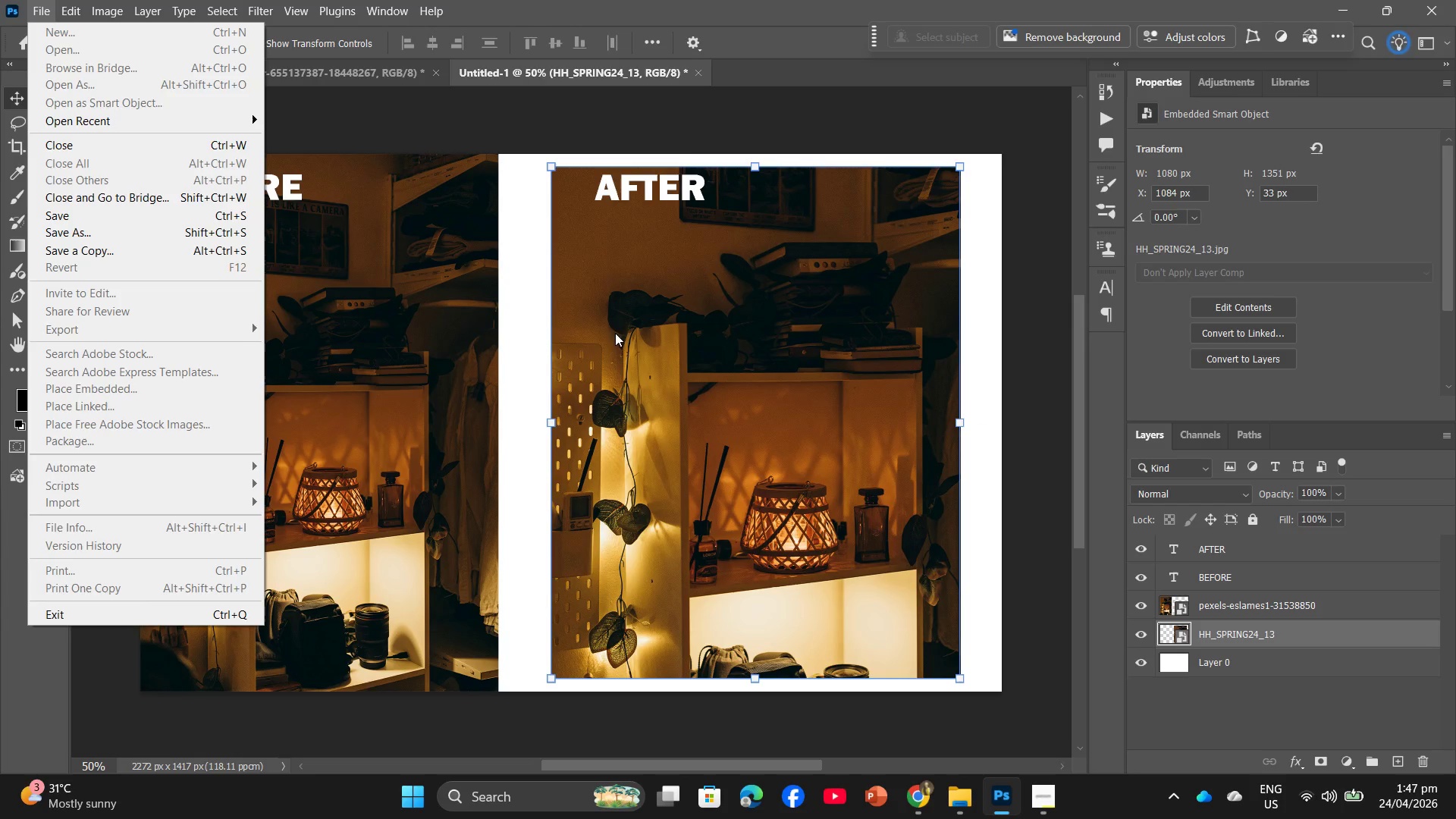 
left_click([703, 129])
 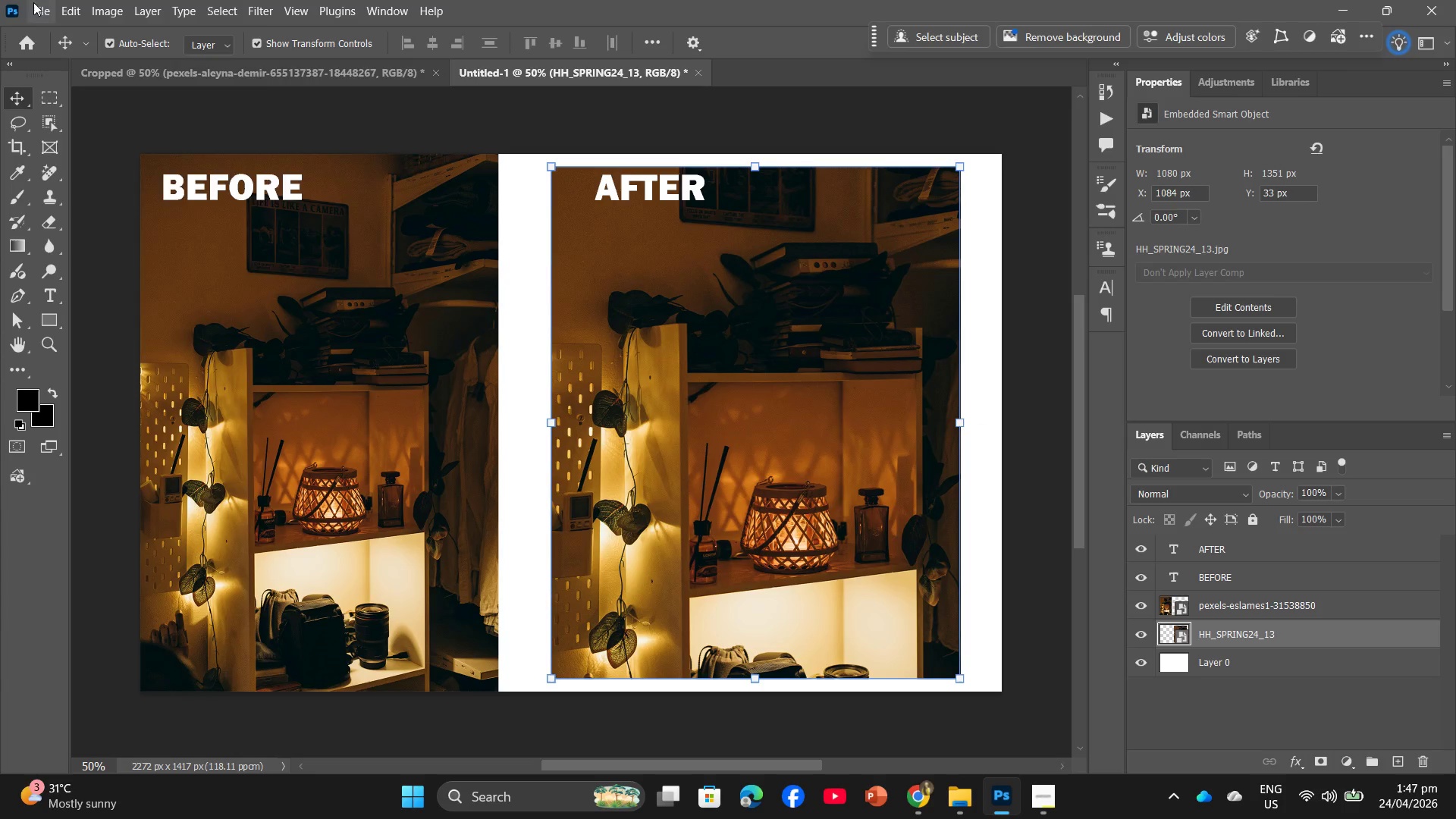 
left_click([38, 5])
 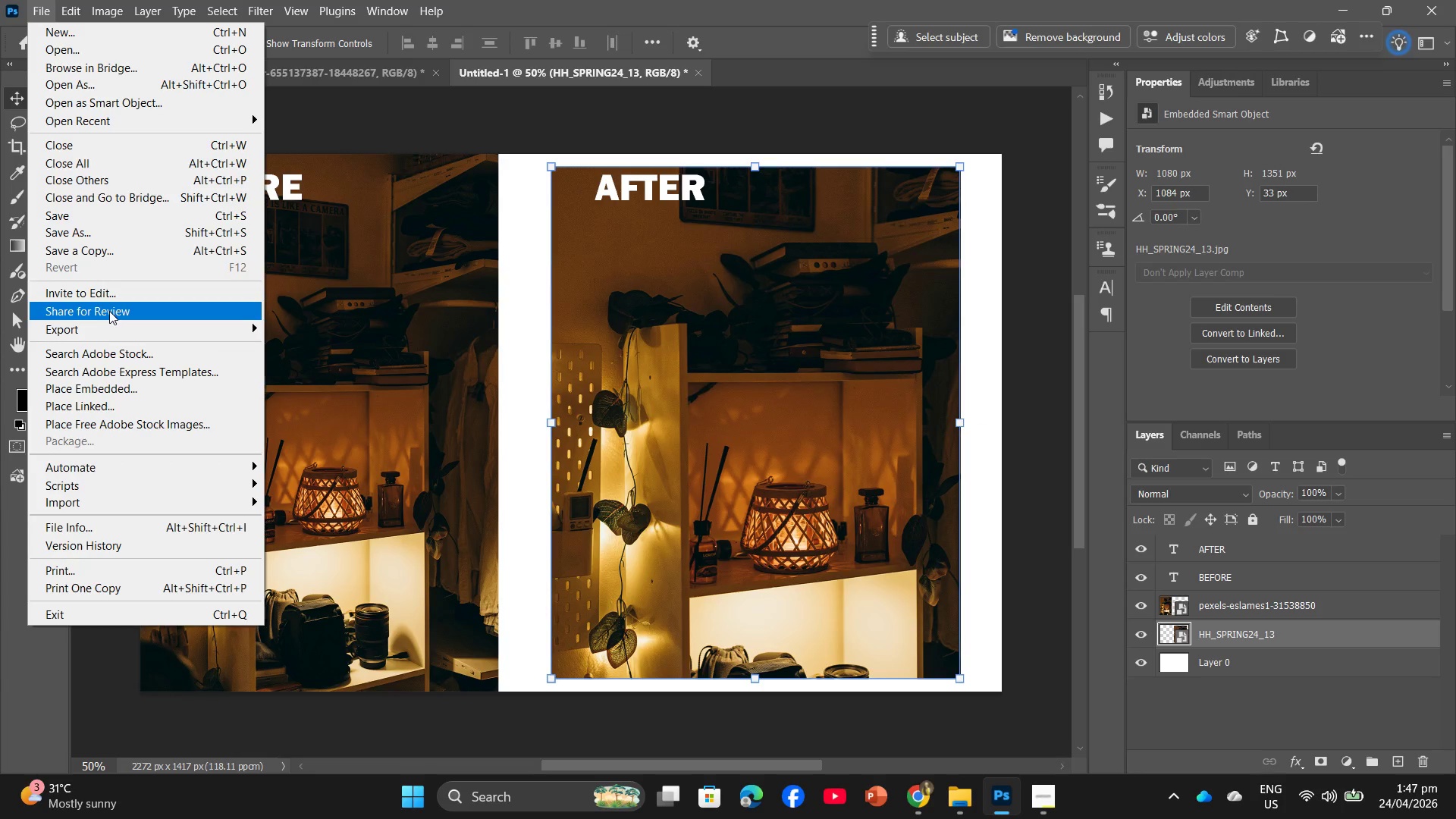 
left_click([109, 330])
 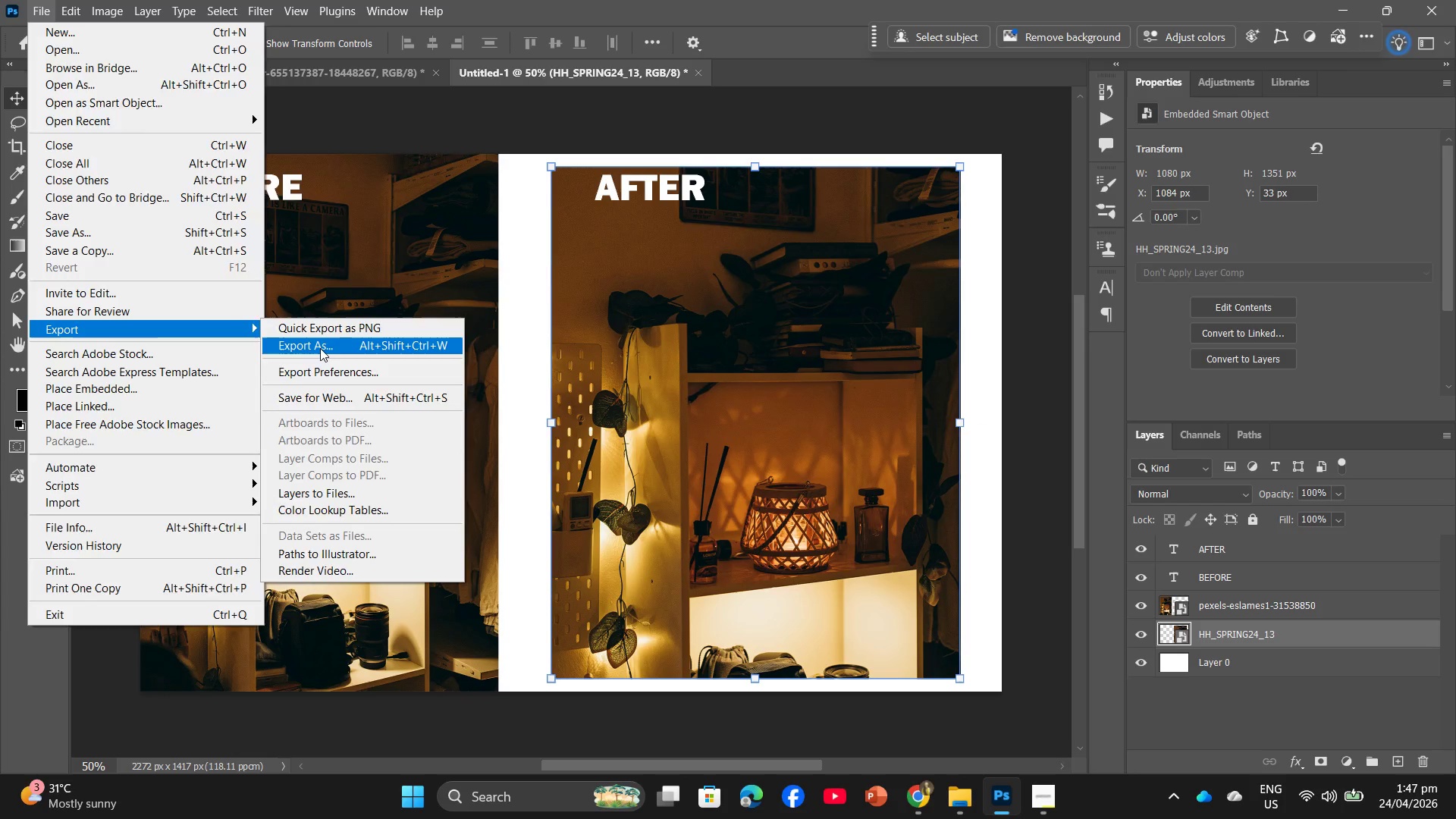 
left_click([320, 348])
 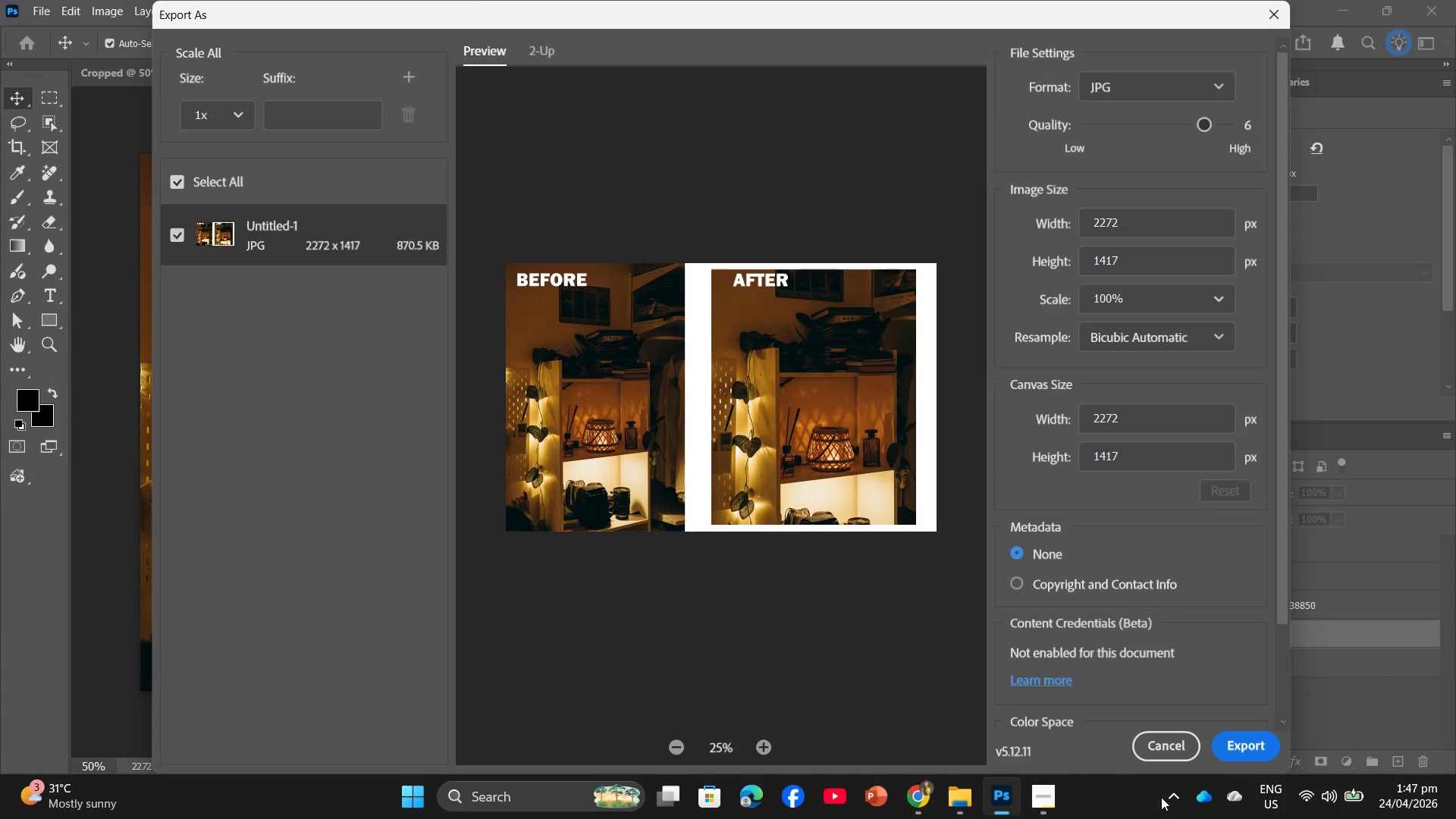 
left_click([1246, 745])
 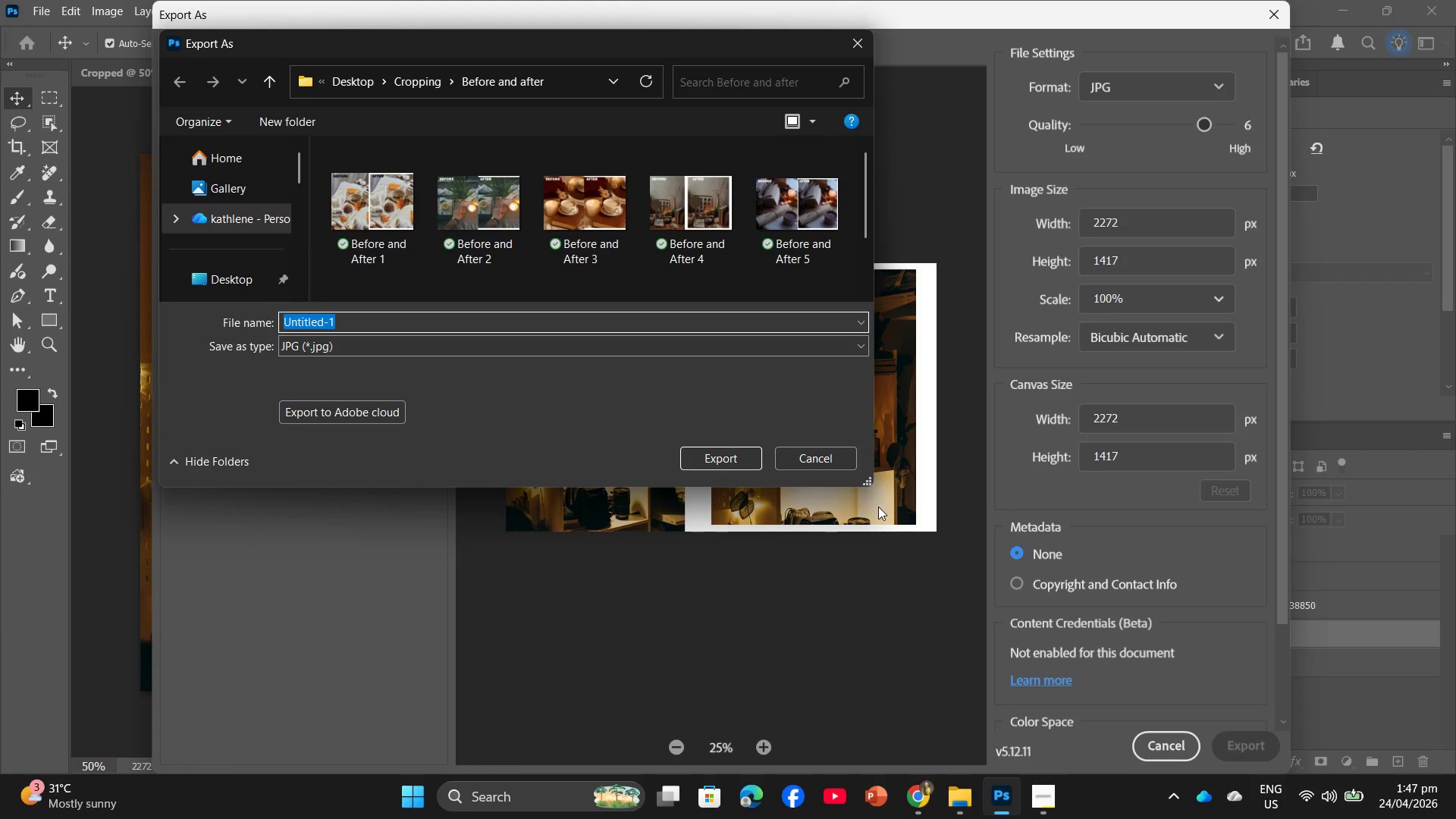 
wait(5.48)
 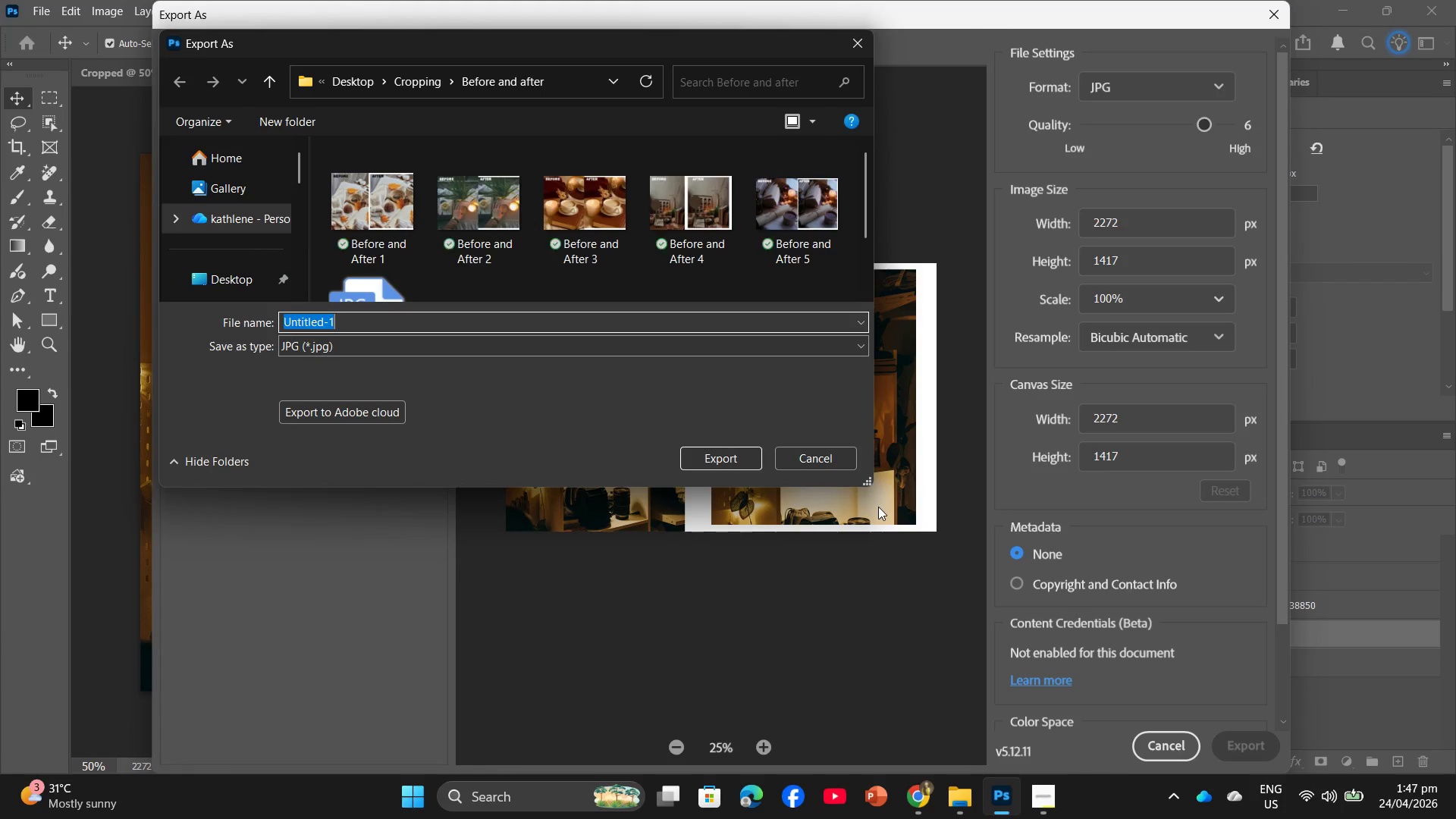 
left_click([827, 218])
 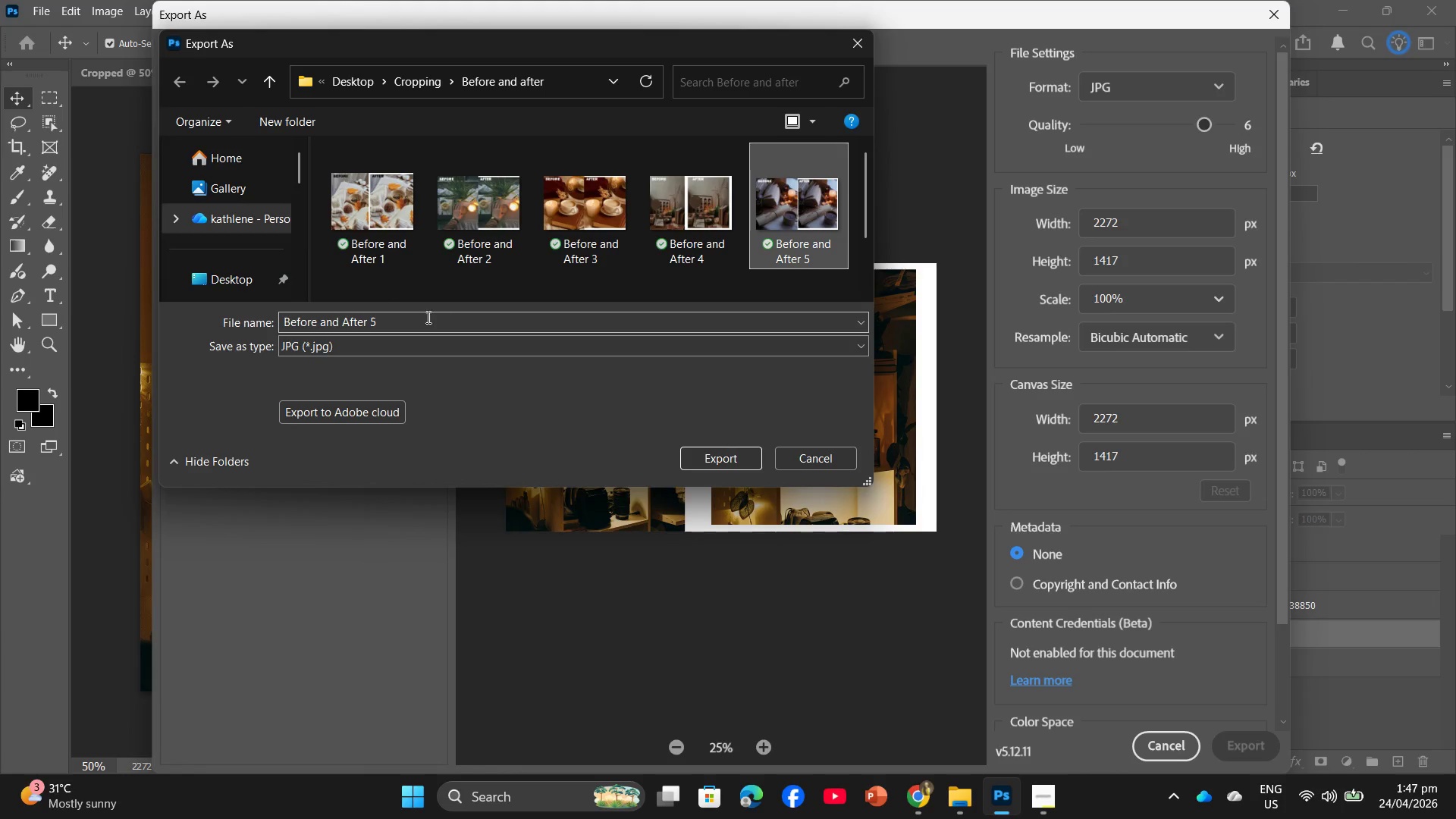 
left_click([427, 317])
 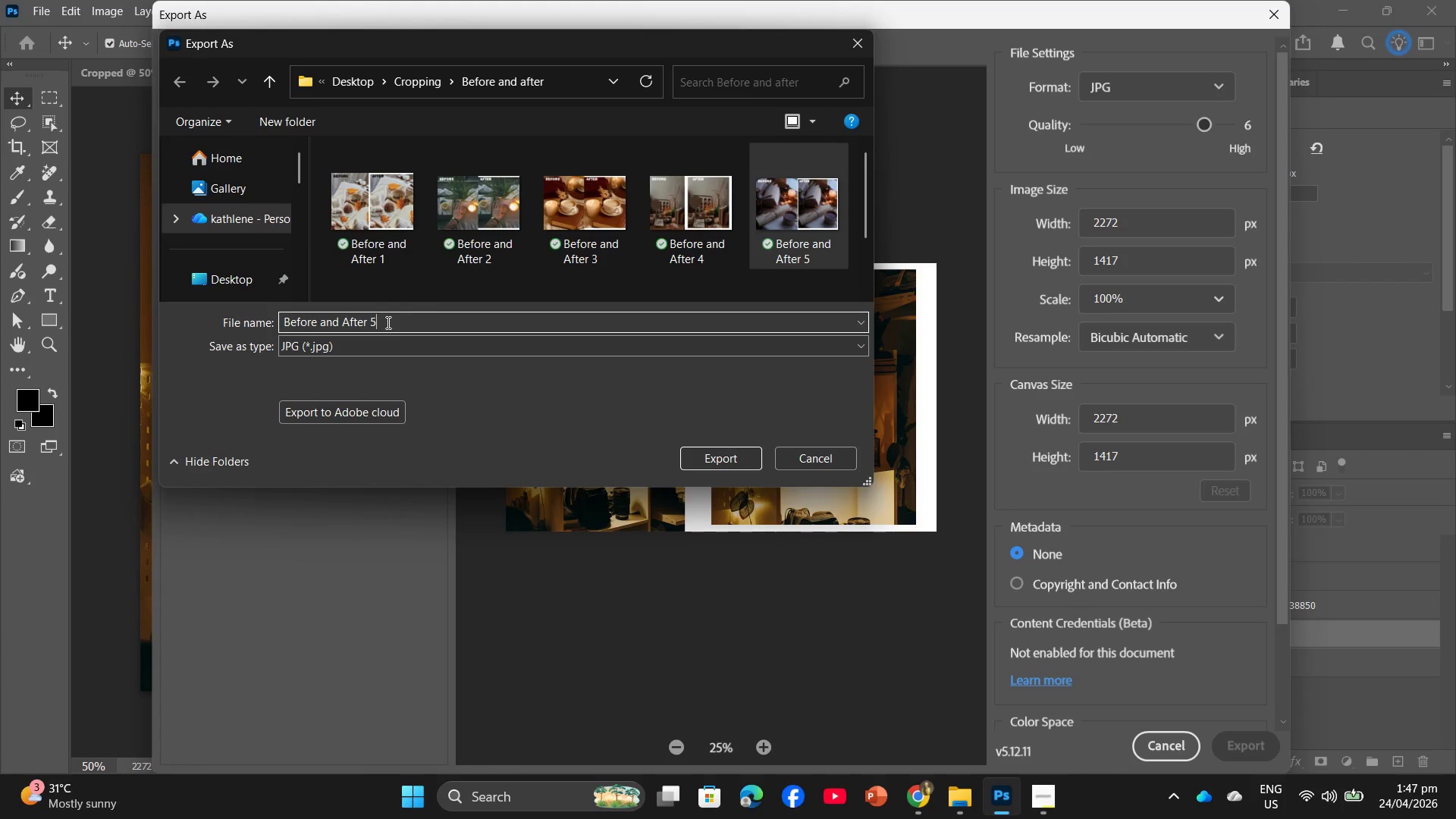 
double_click([386, 322])
 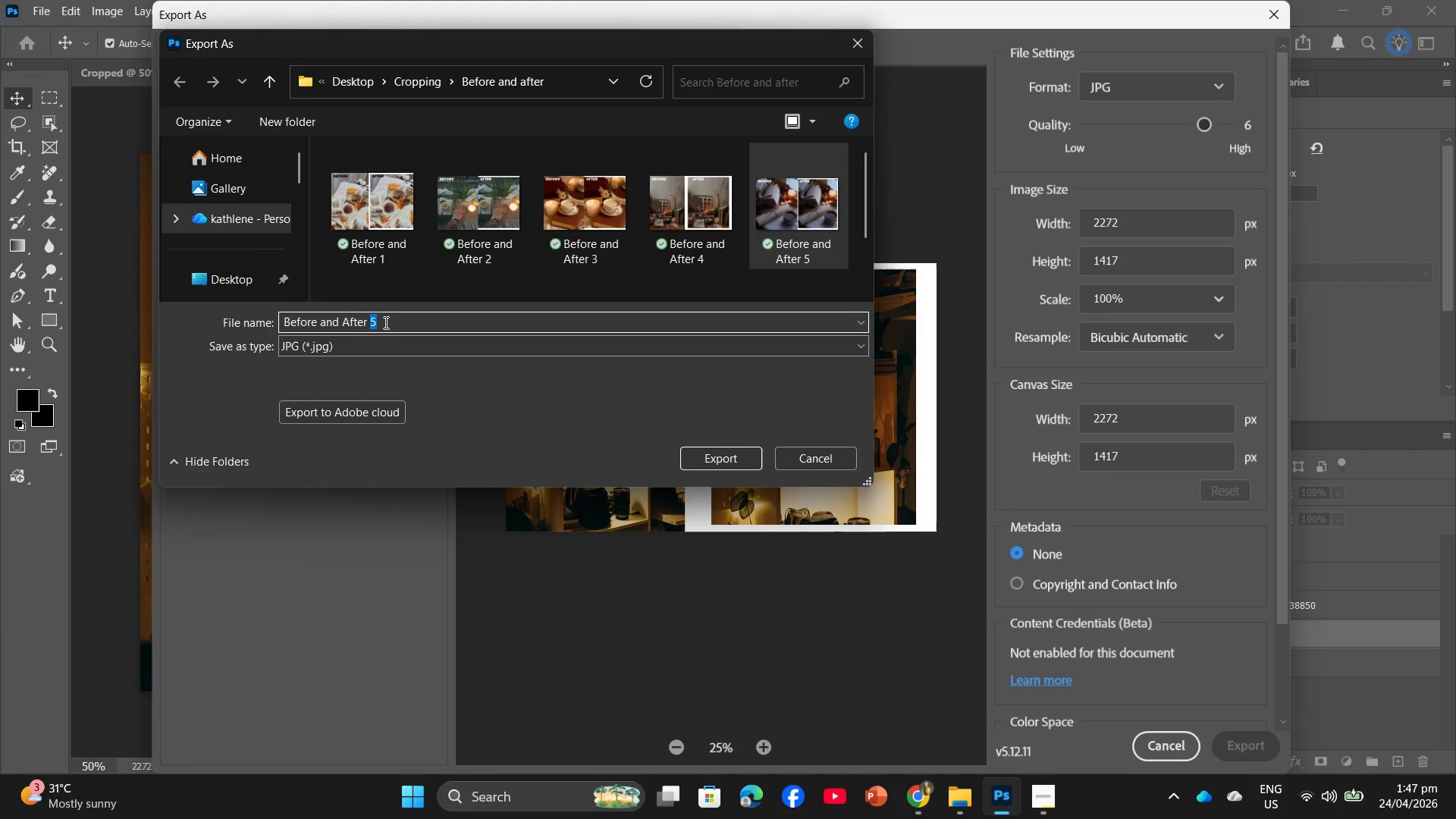 
key(6)
 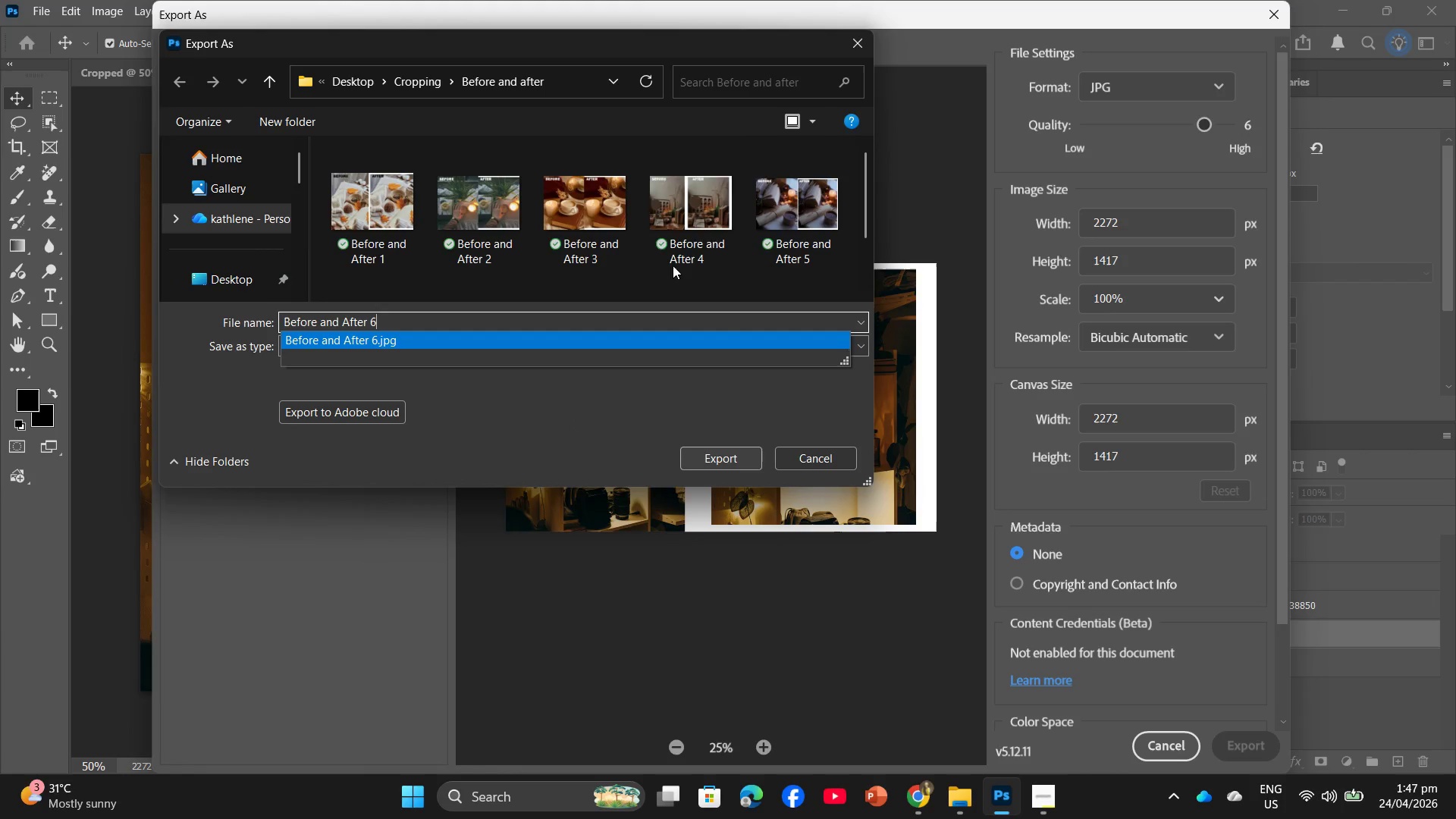 
scroll: coordinate [681, 228], scroll_direction: down, amount: 3.0
 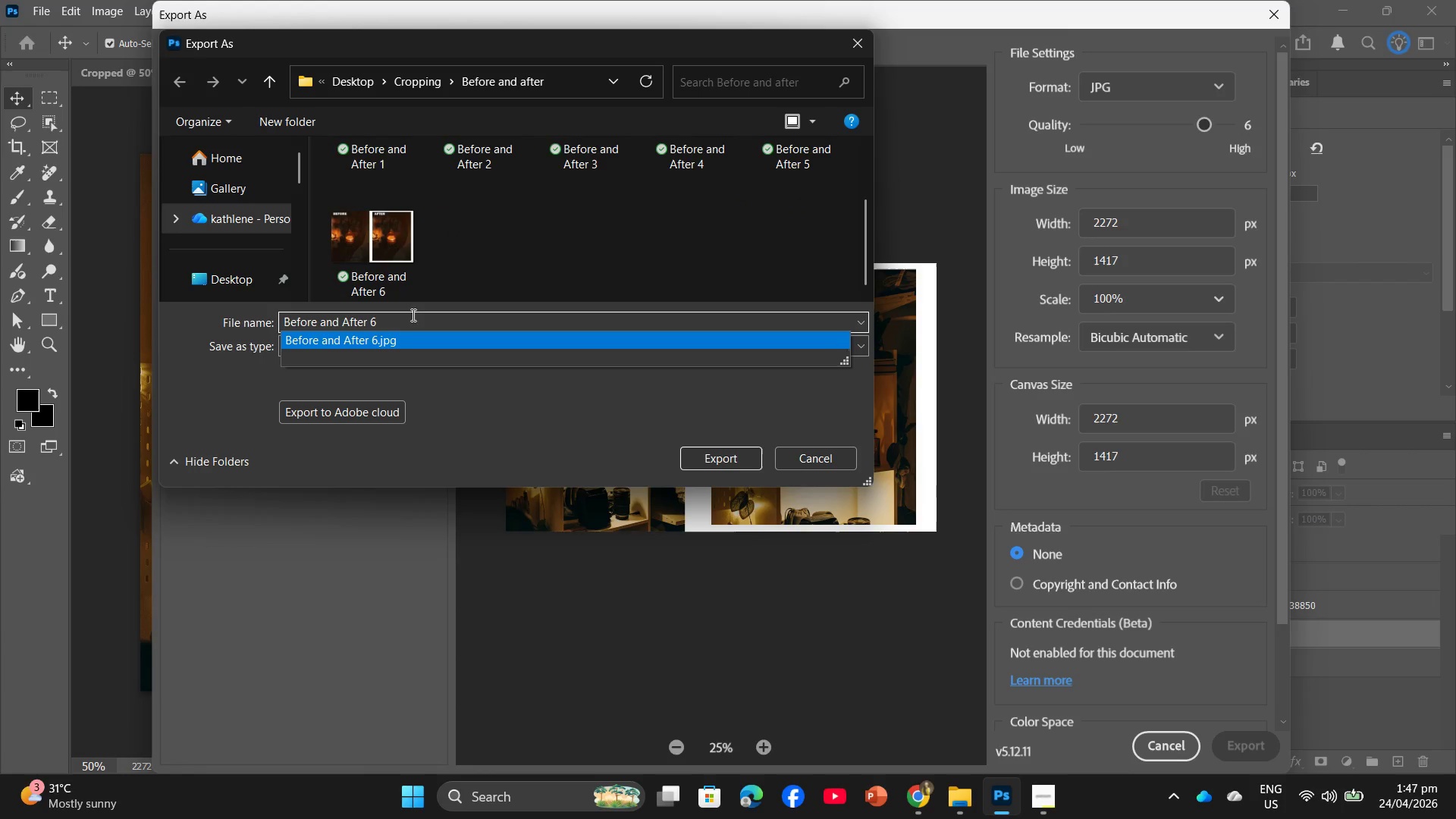 
left_click([407, 318])
 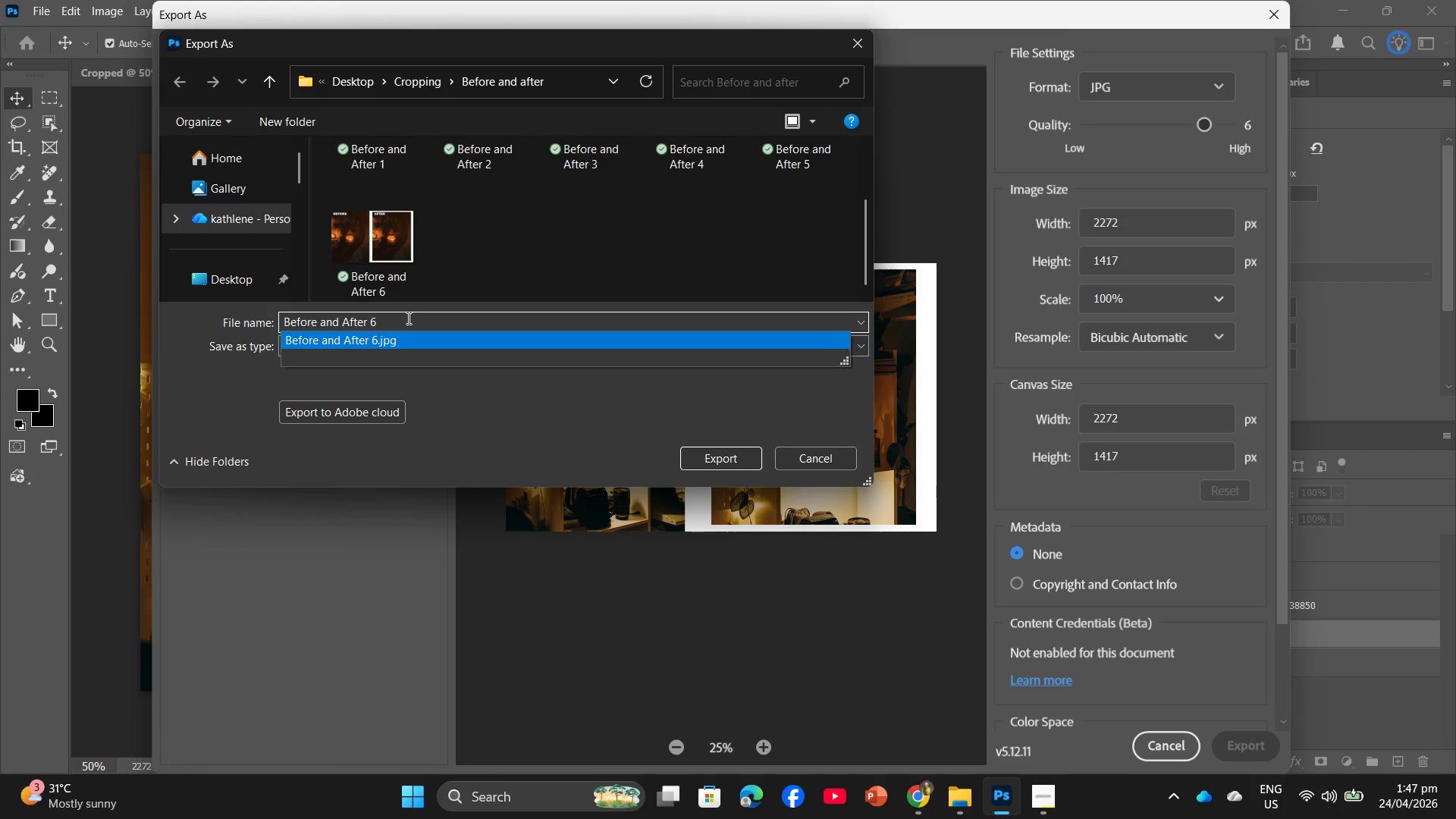 
left_click([407, 318])
 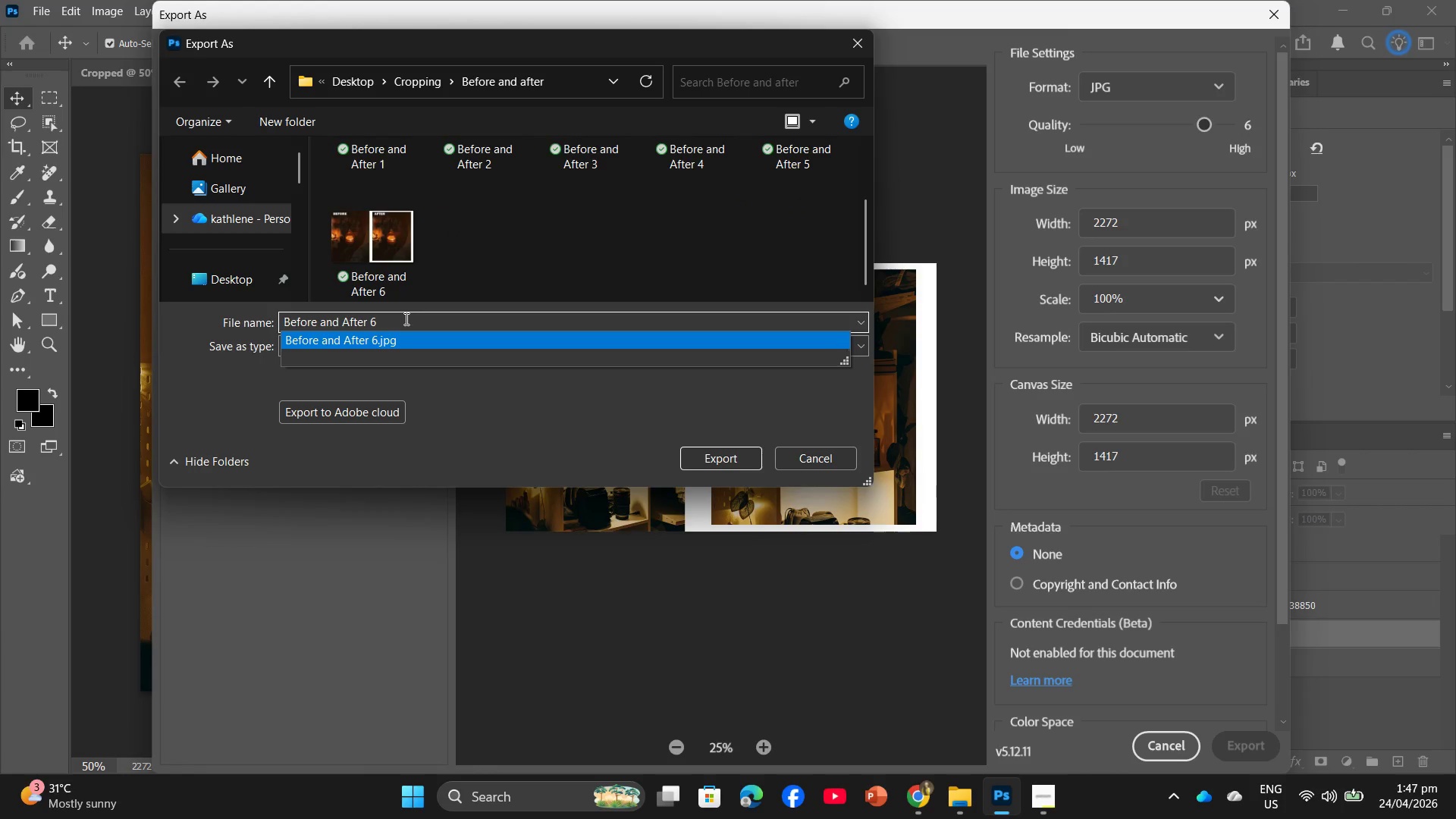 
key(Backspace)
 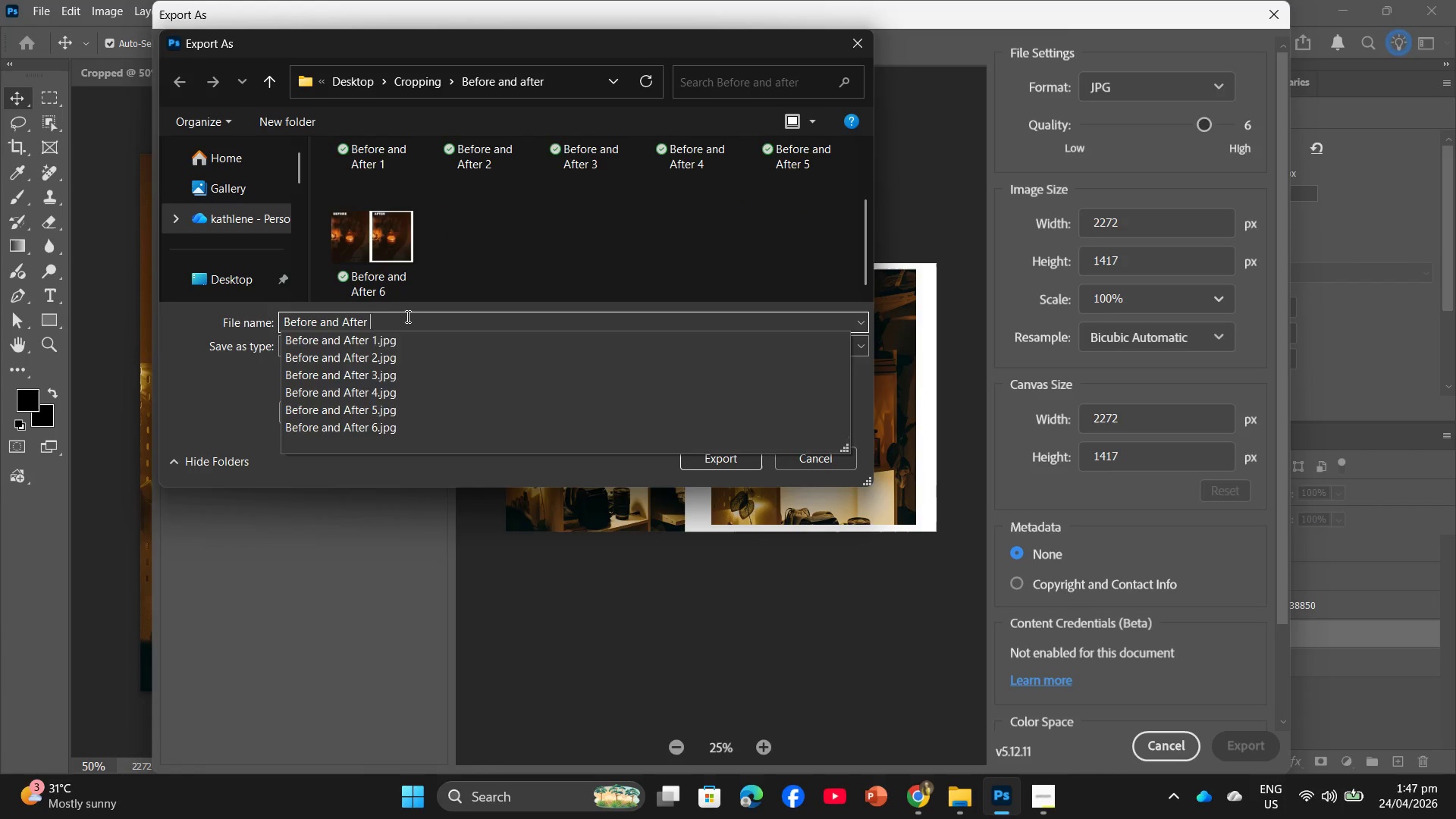 
key(7)
 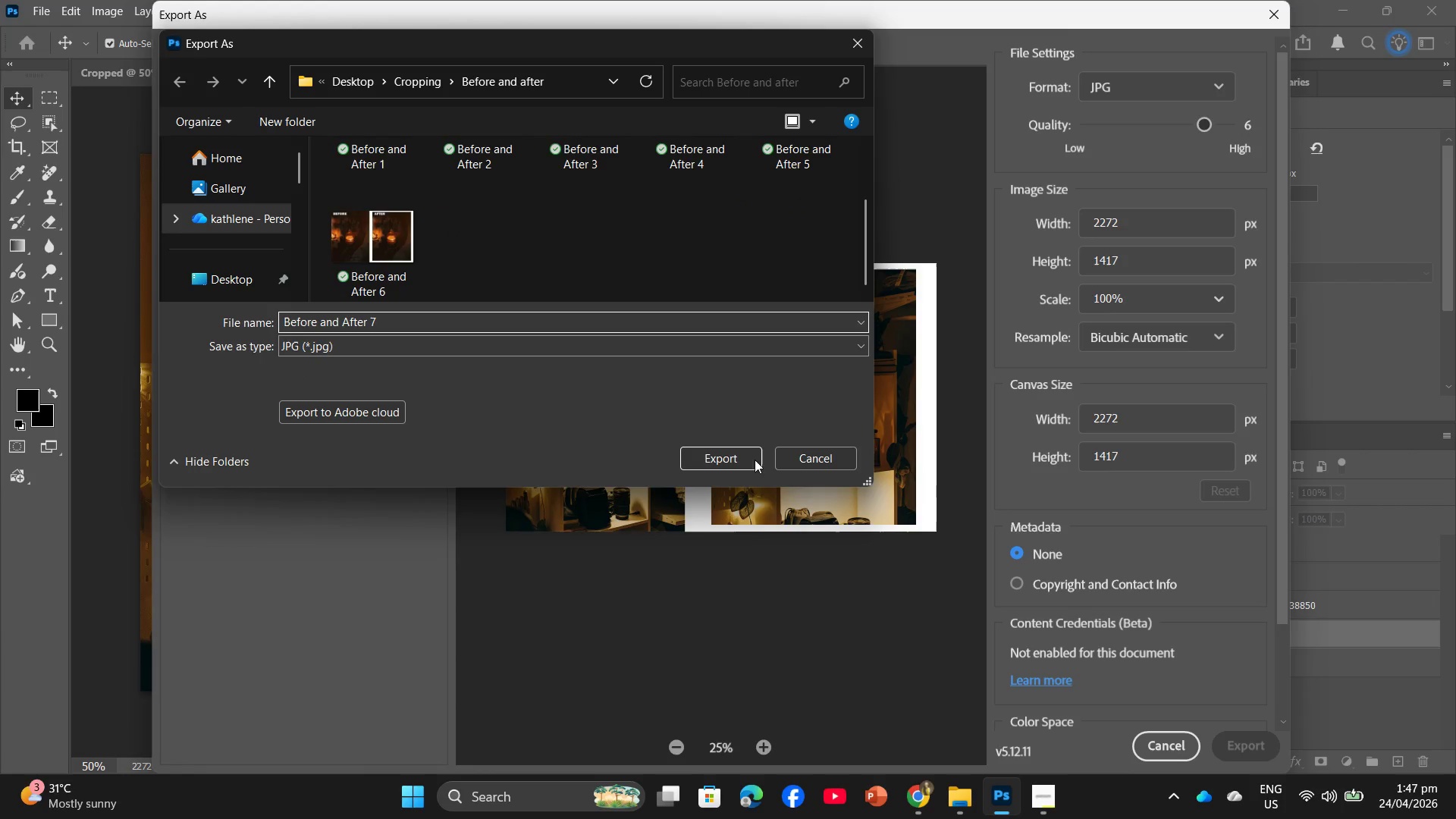 
left_click([749, 460])
 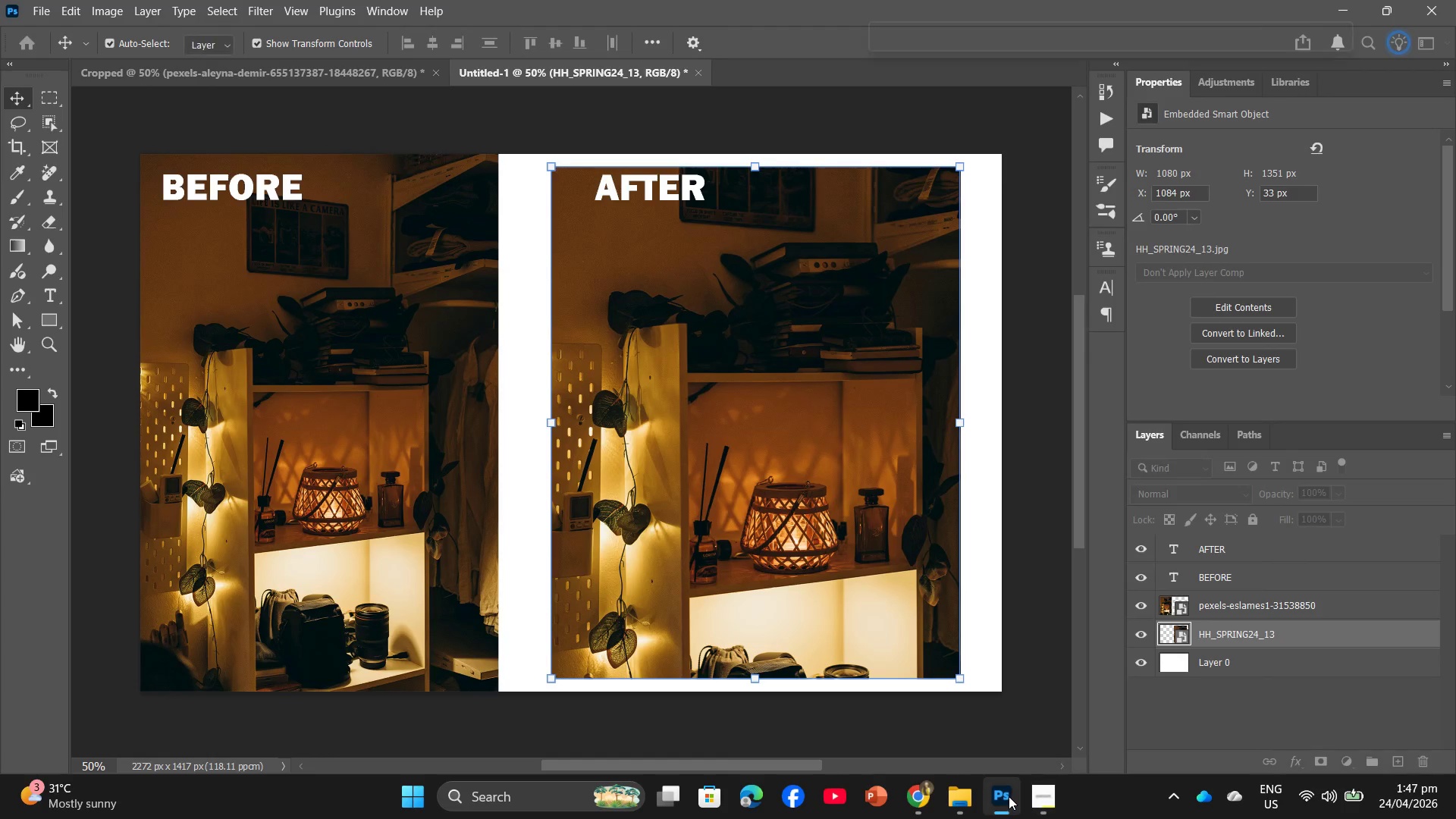 
left_click([1041, 807])